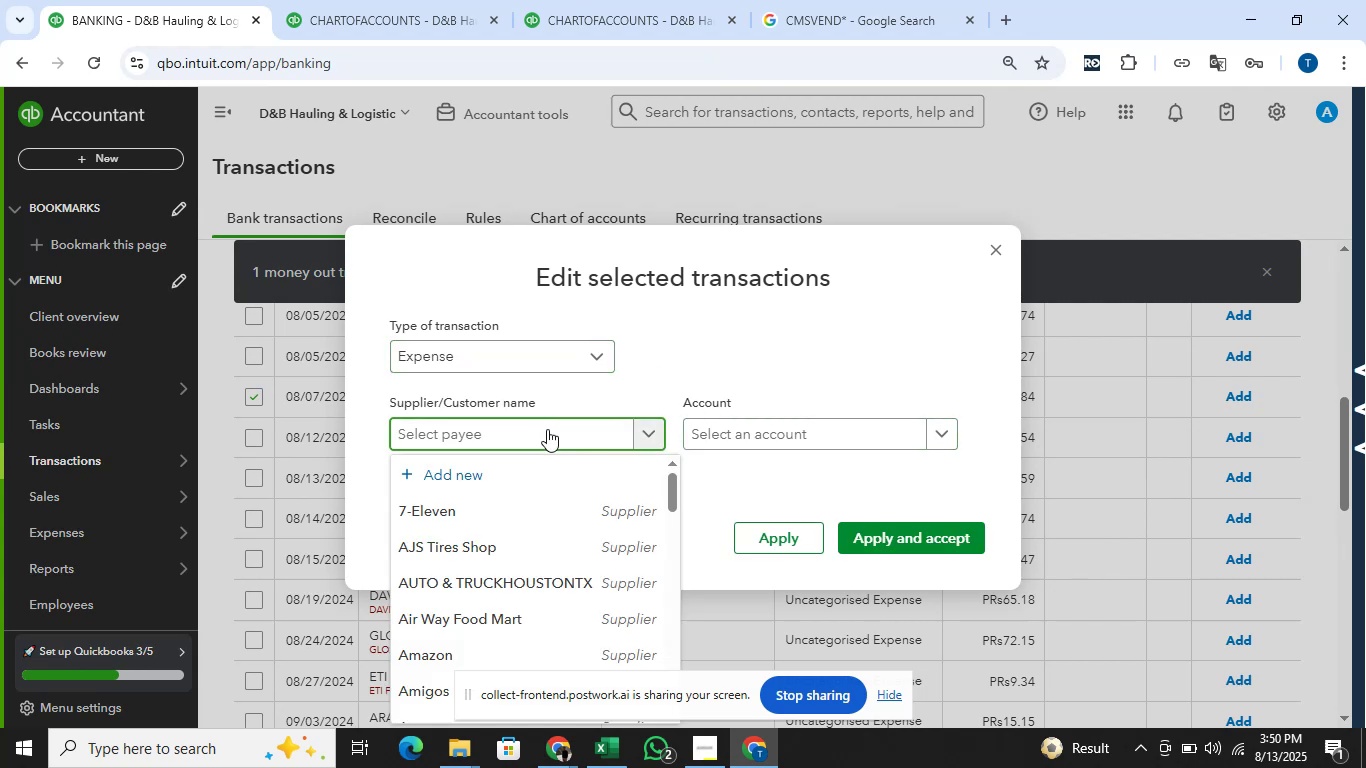 
key(Alt+Tab)
 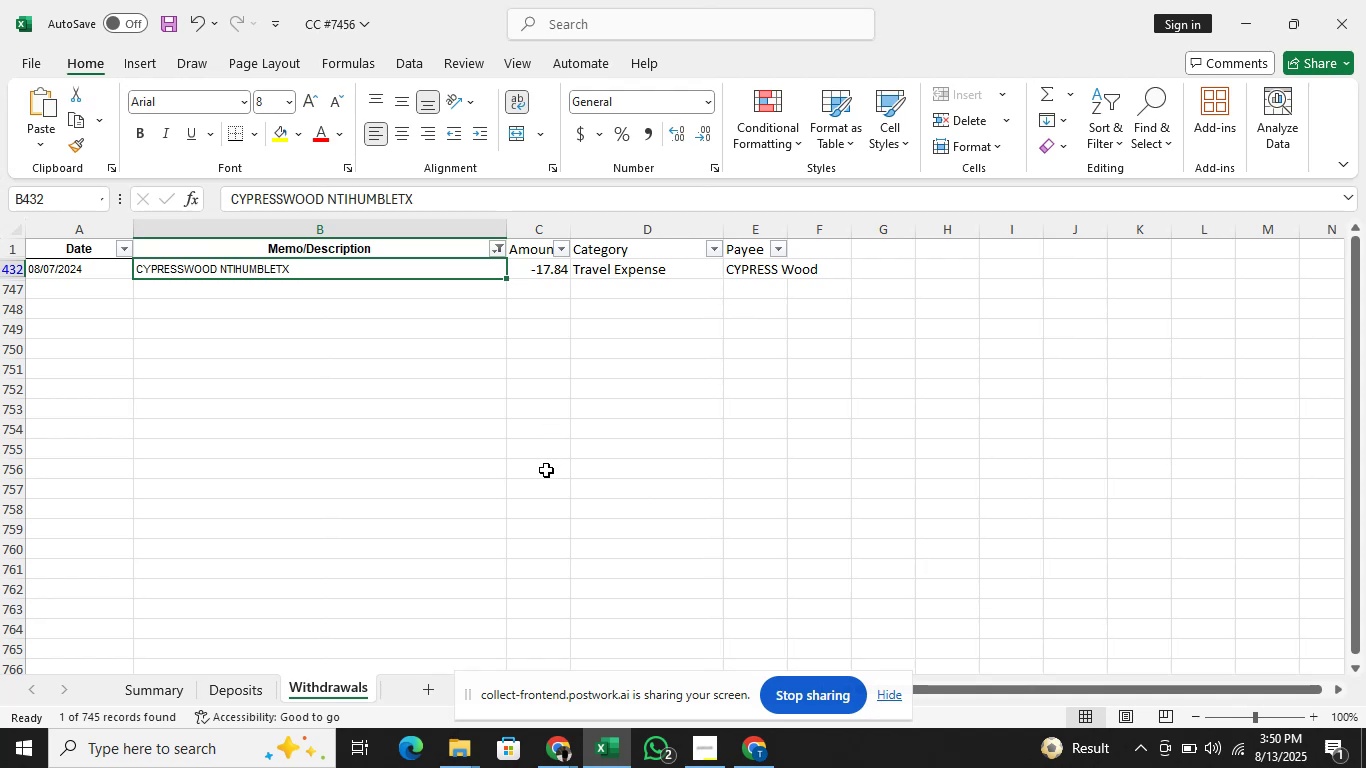 
wait(10.53)
 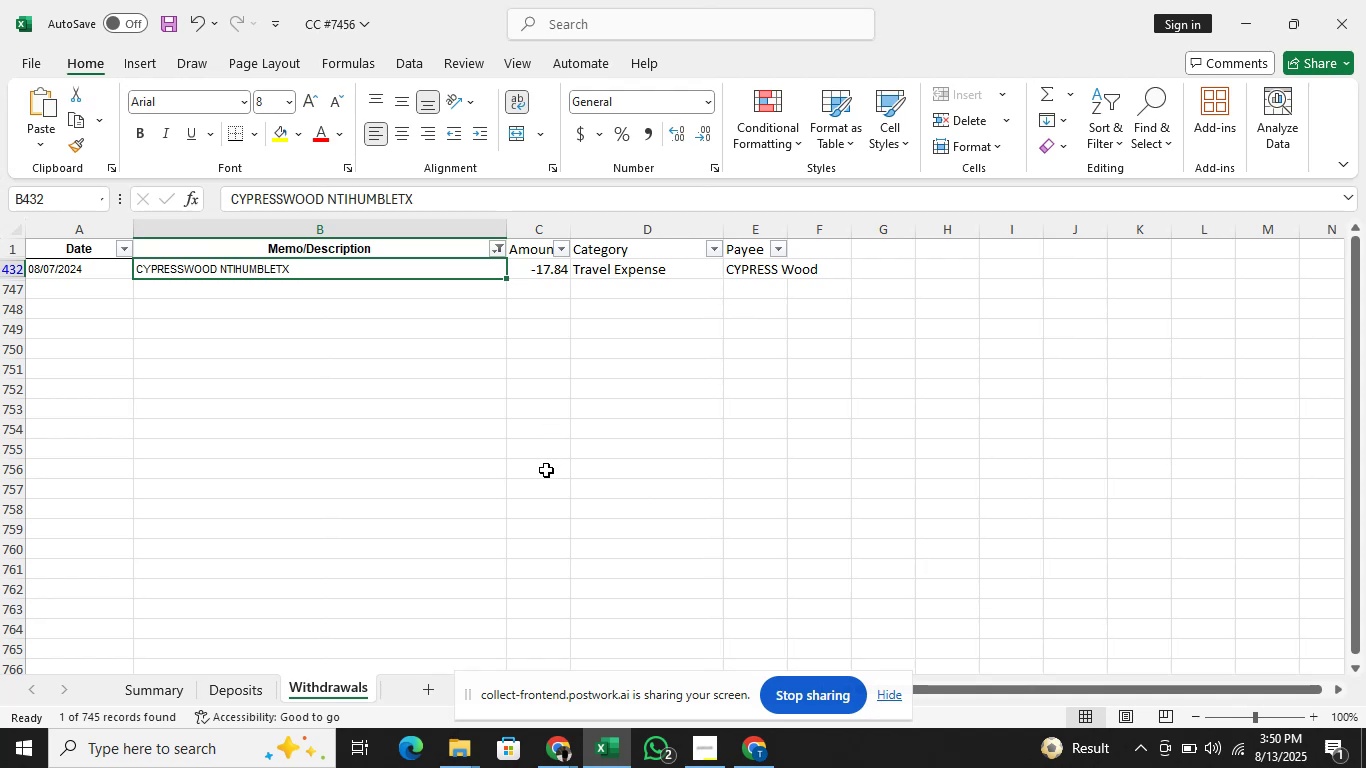 
key(Alt+AltLeft)
 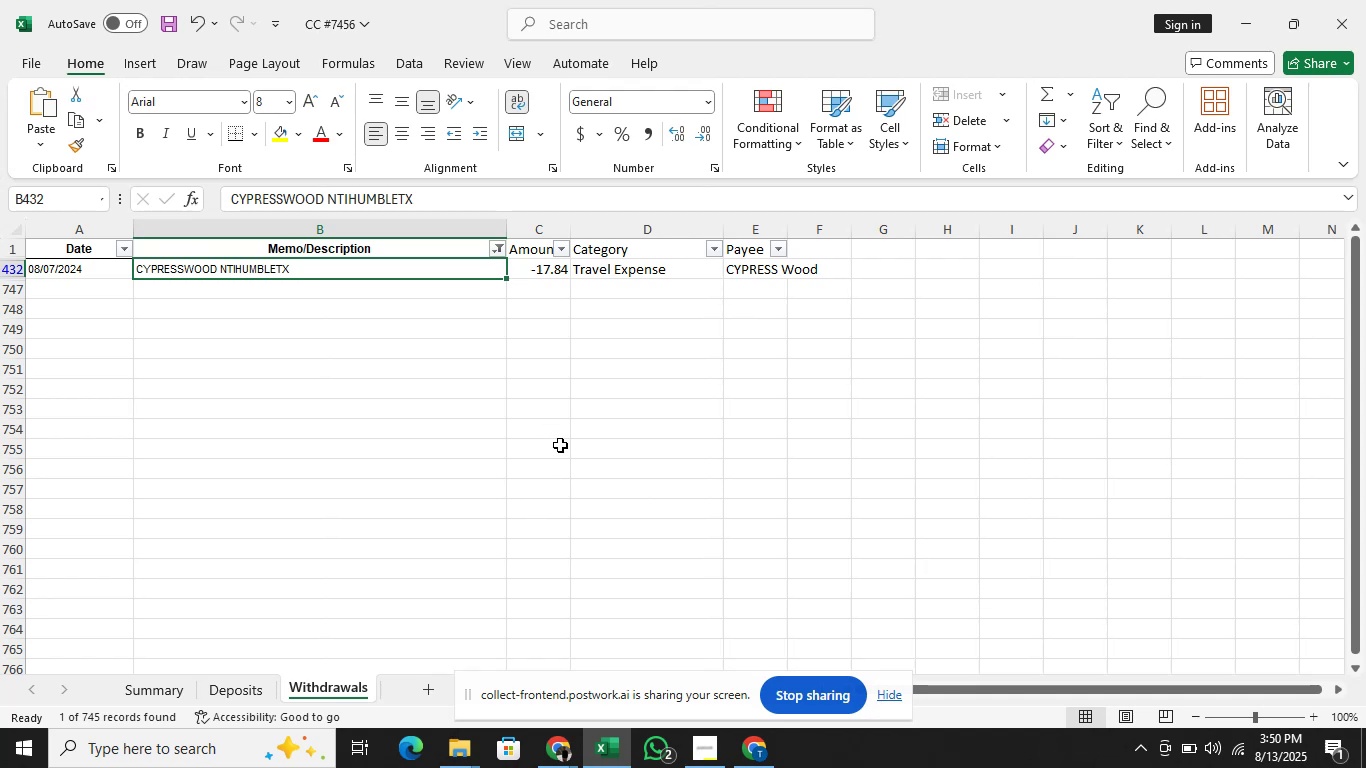 
key(Alt+Tab)
 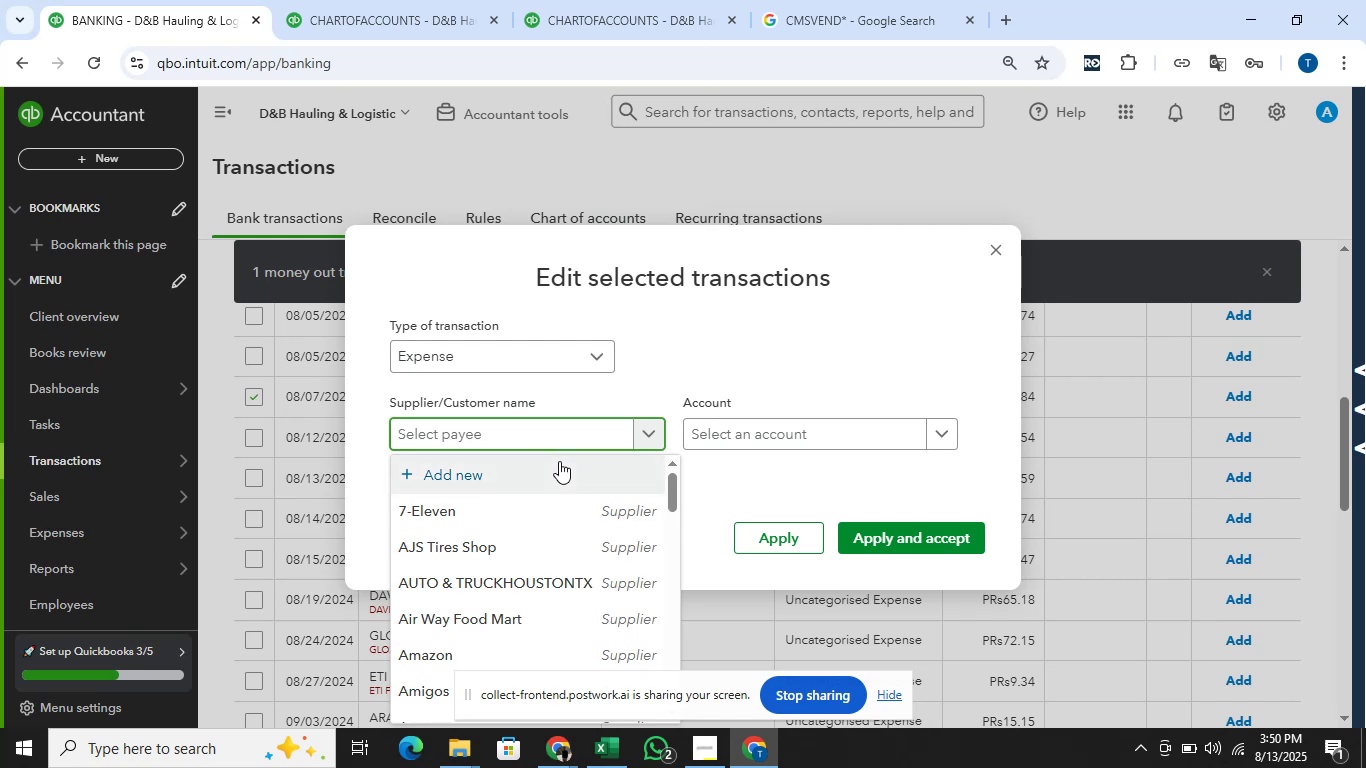 
key(Alt+AltLeft)
 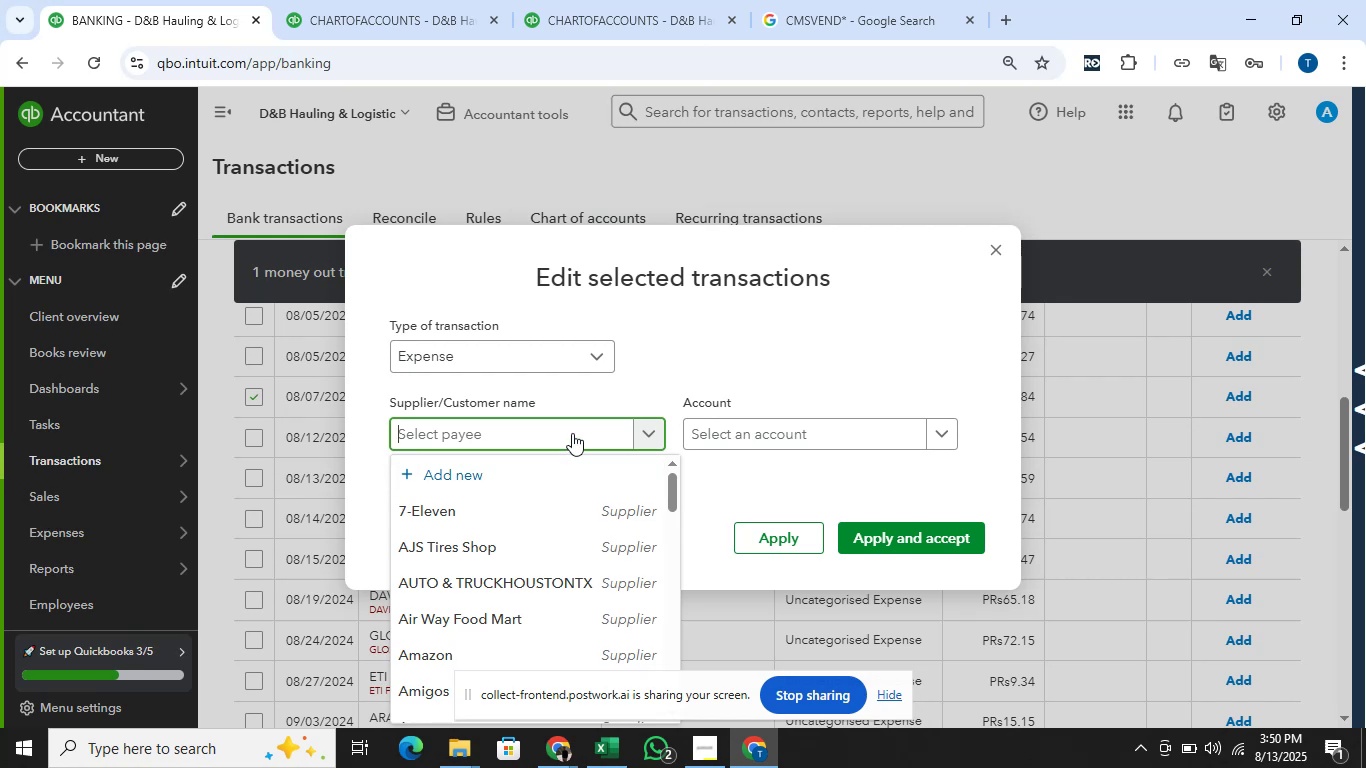 
key(Alt+Tab)
 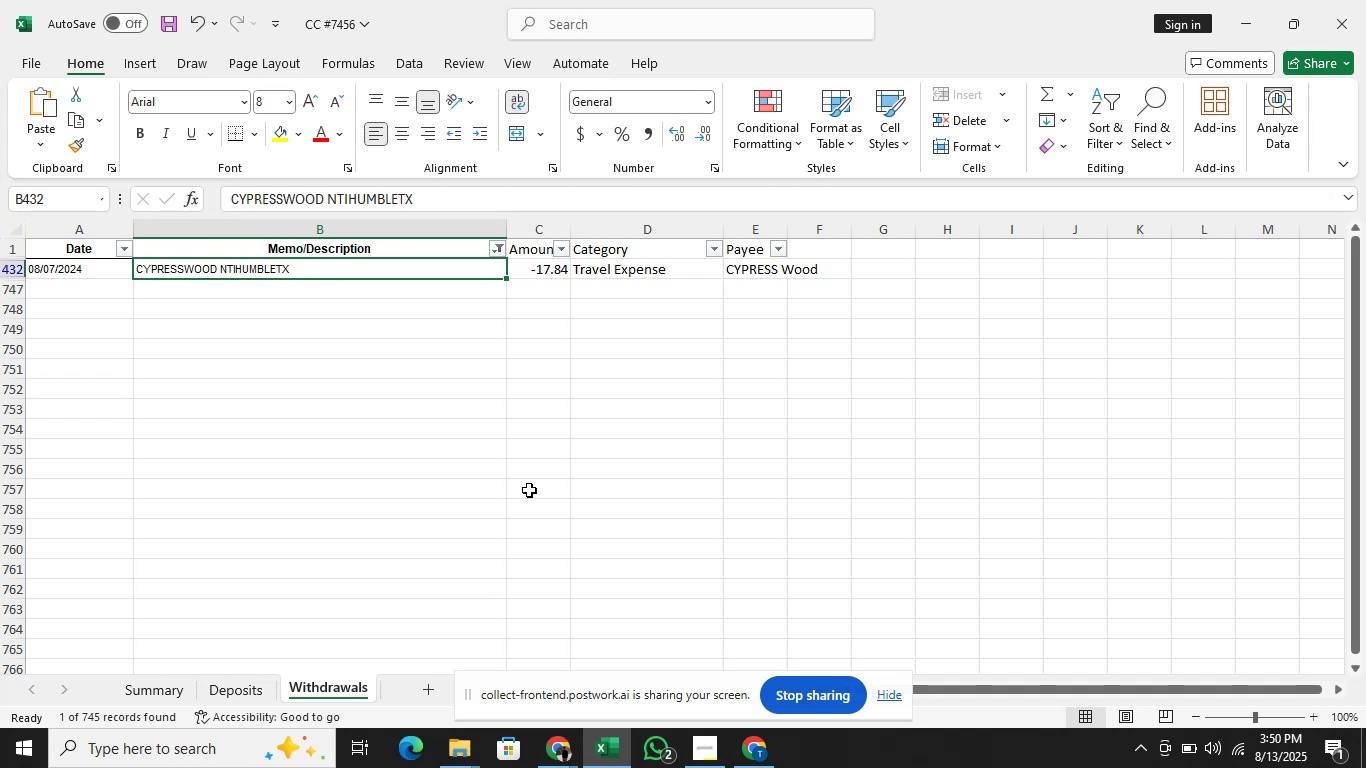 
wait(23.51)
 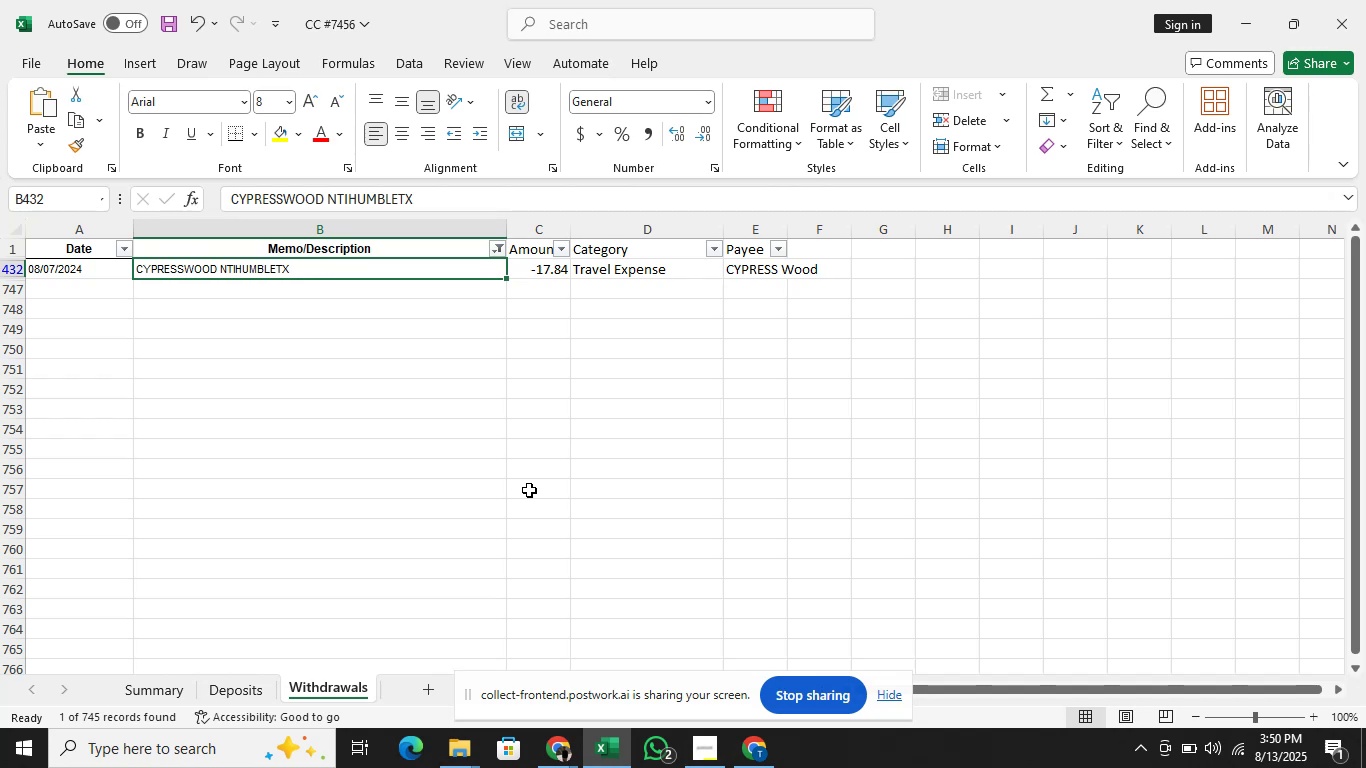 
key(Alt+AltLeft)
 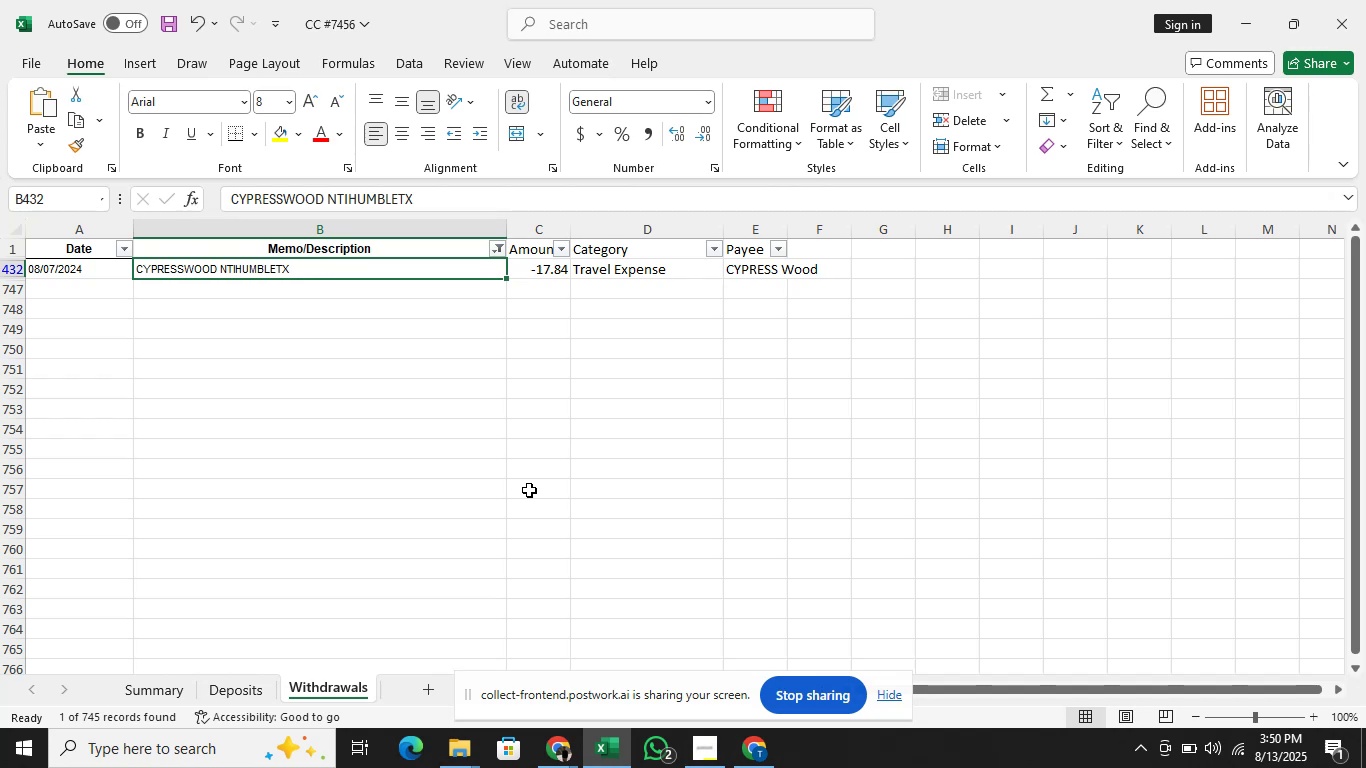 
key(Alt+Tab)
 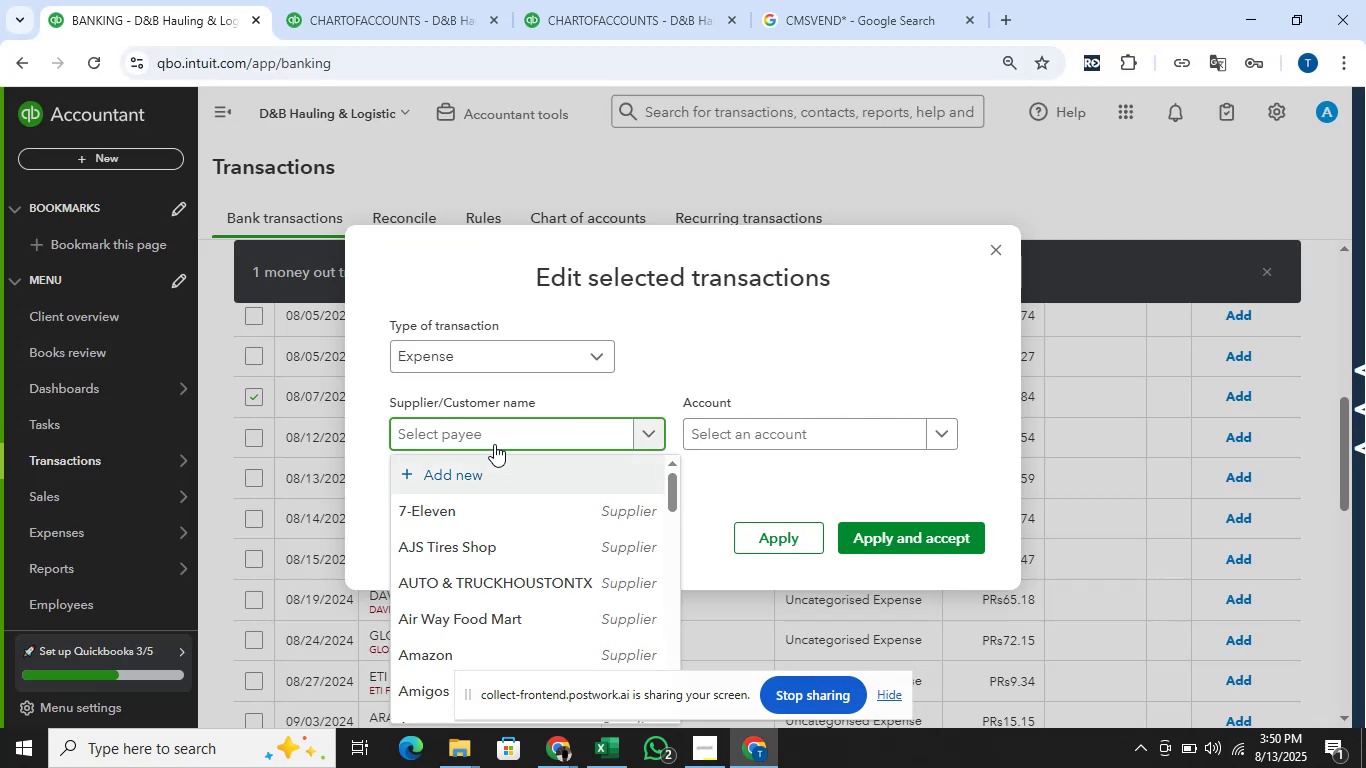 
key(Alt+AltLeft)
 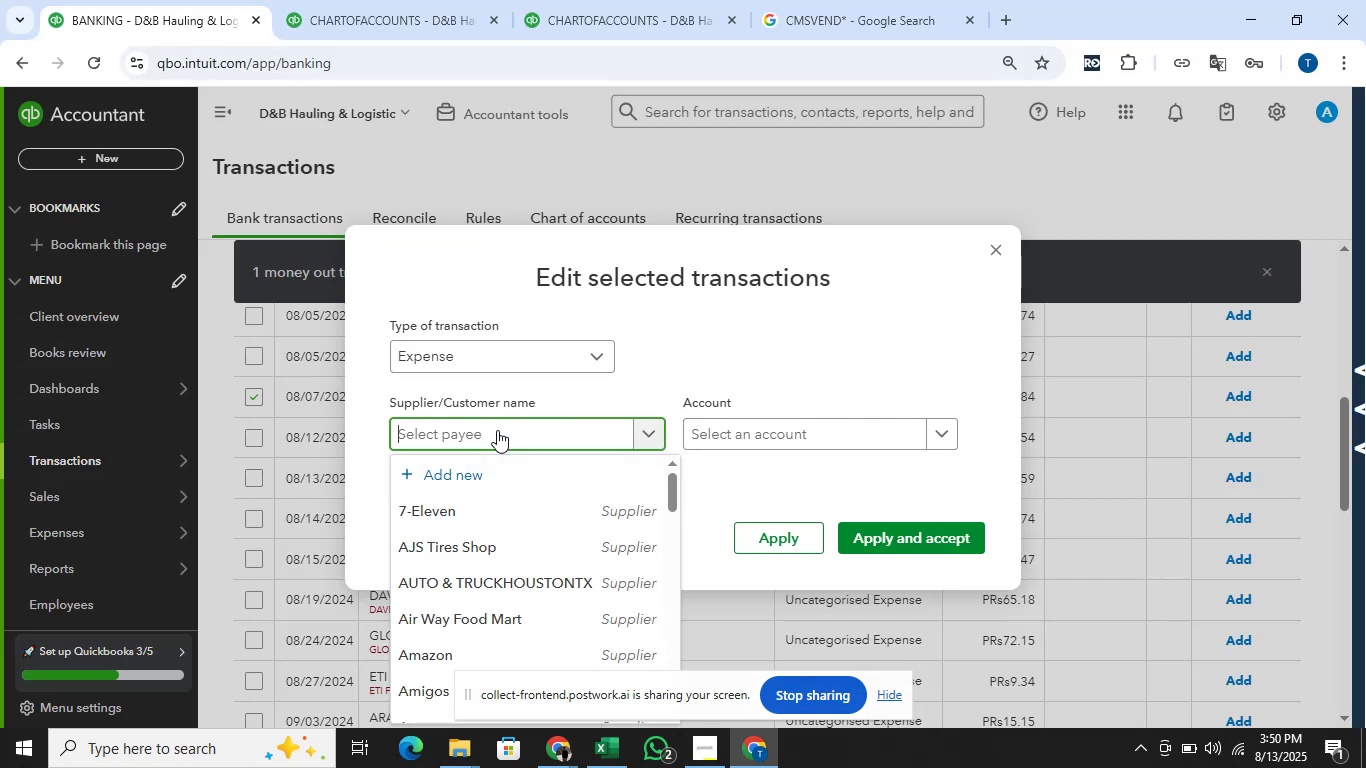 
key(Alt+Tab)
 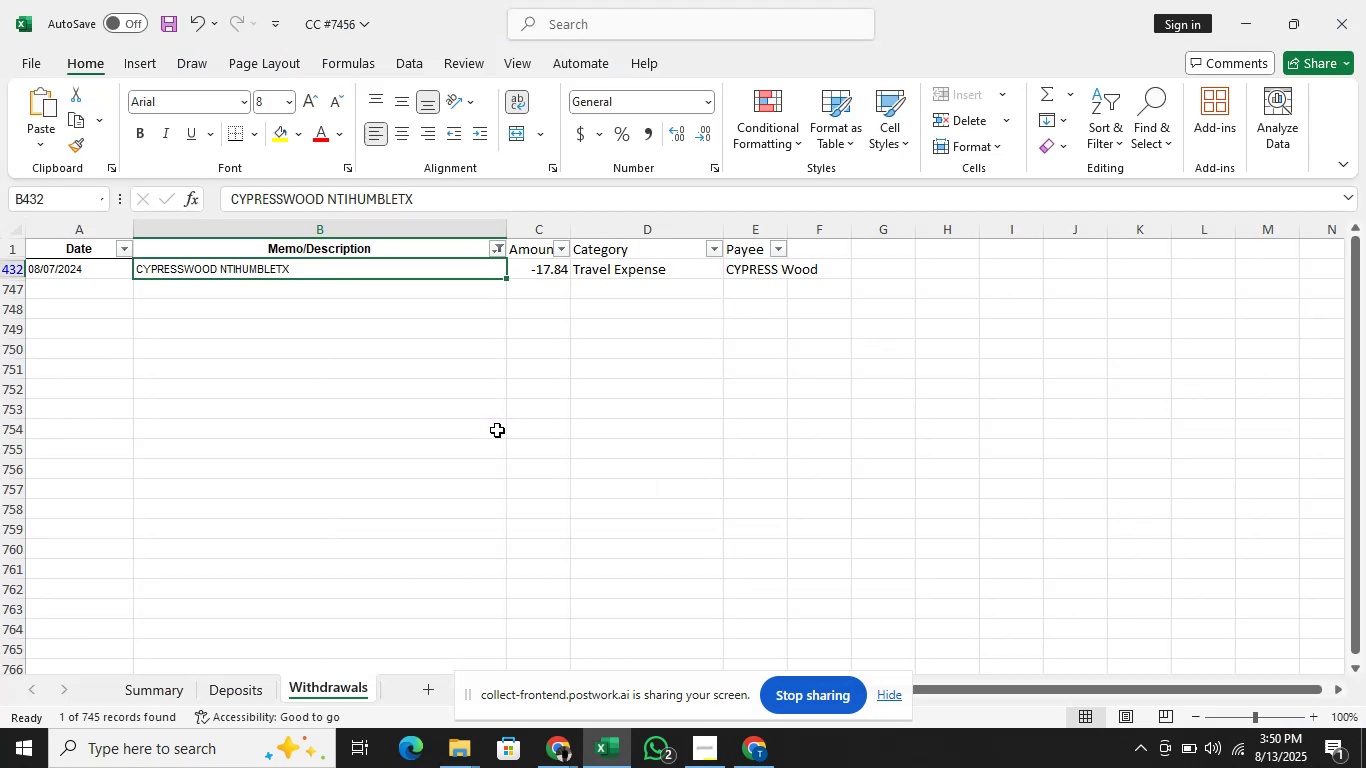 
key(Alt+AltLeft)
 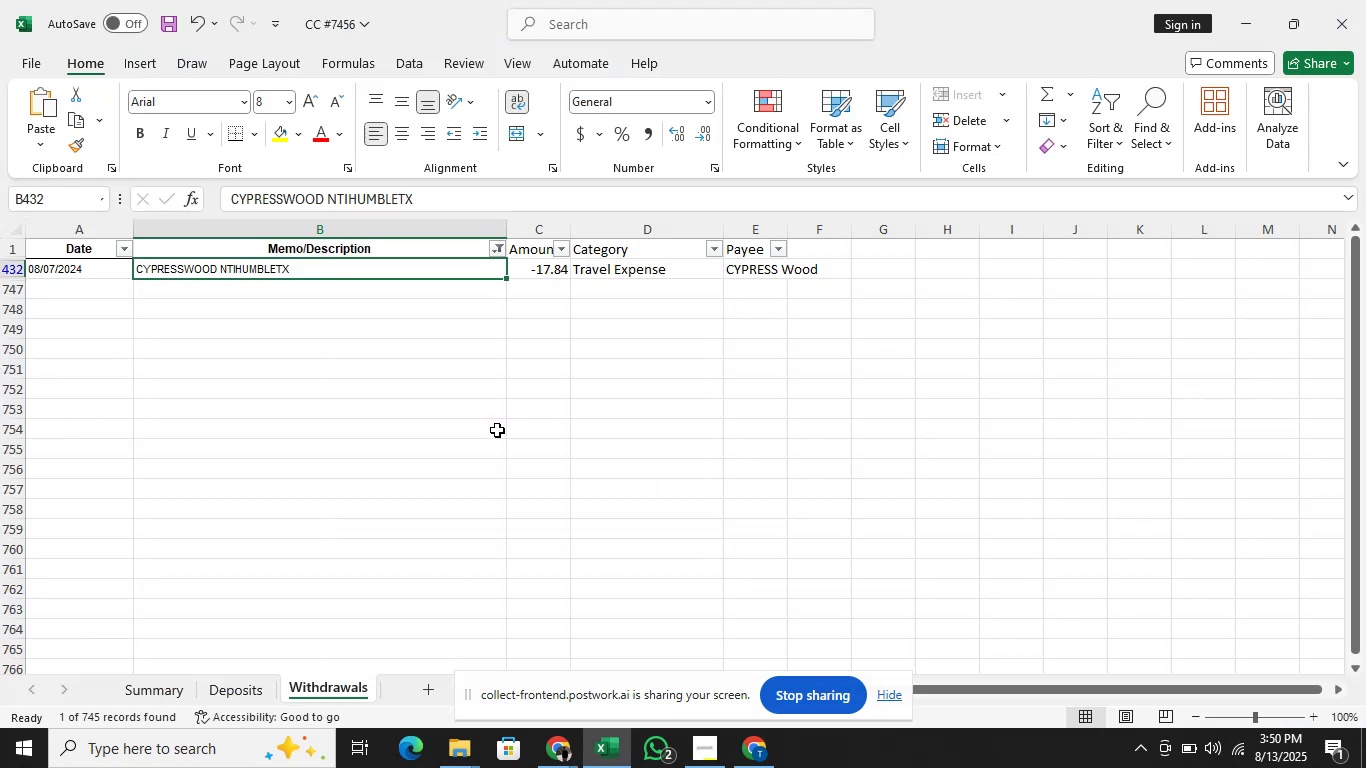 
key(Tab)
type(Cypress )
 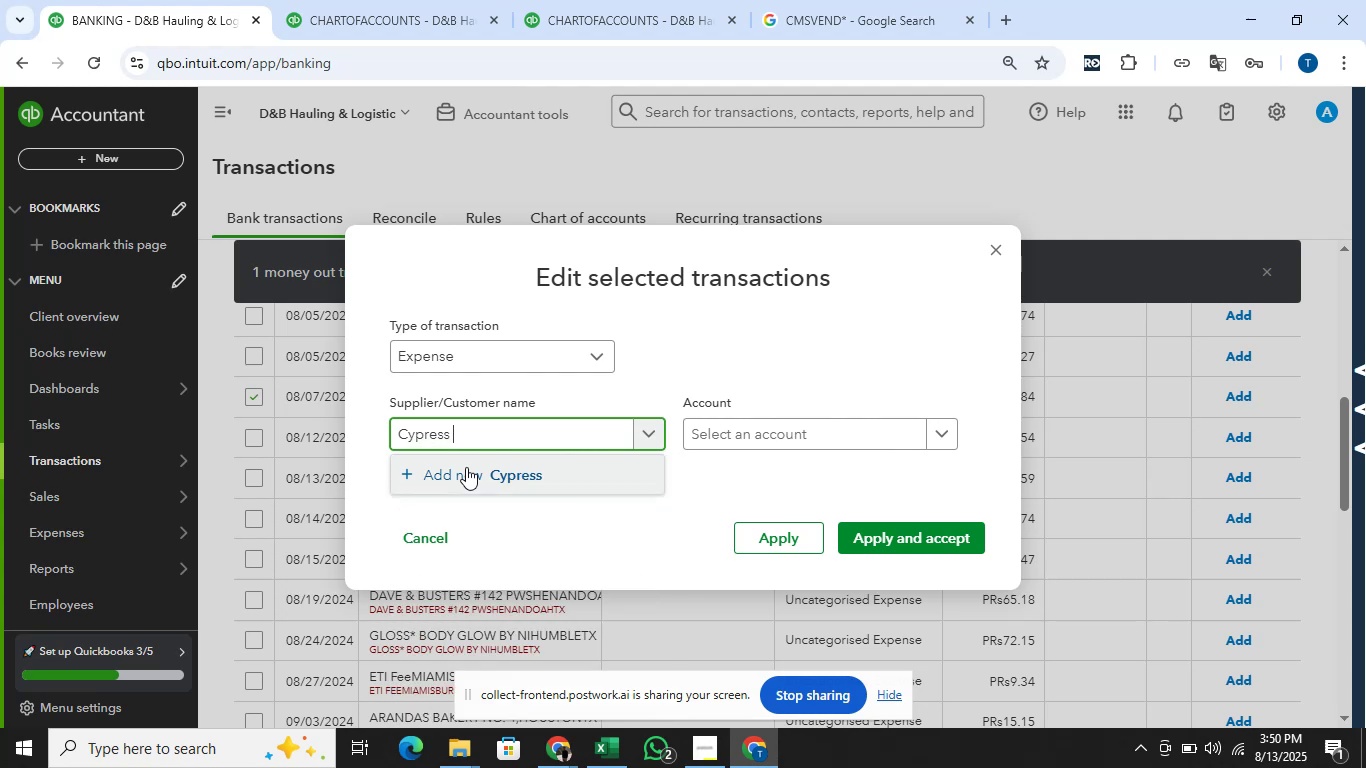 
 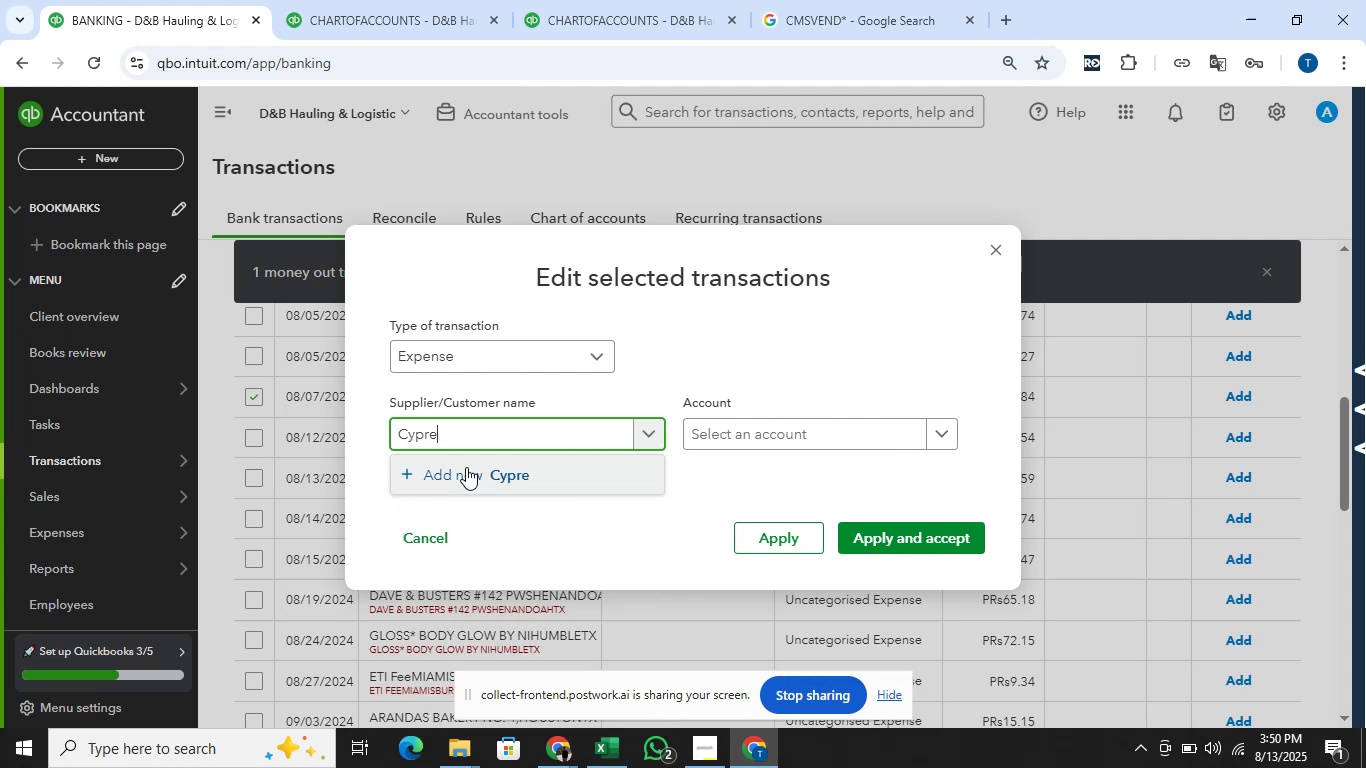 
key(Alt+AltLeft)
 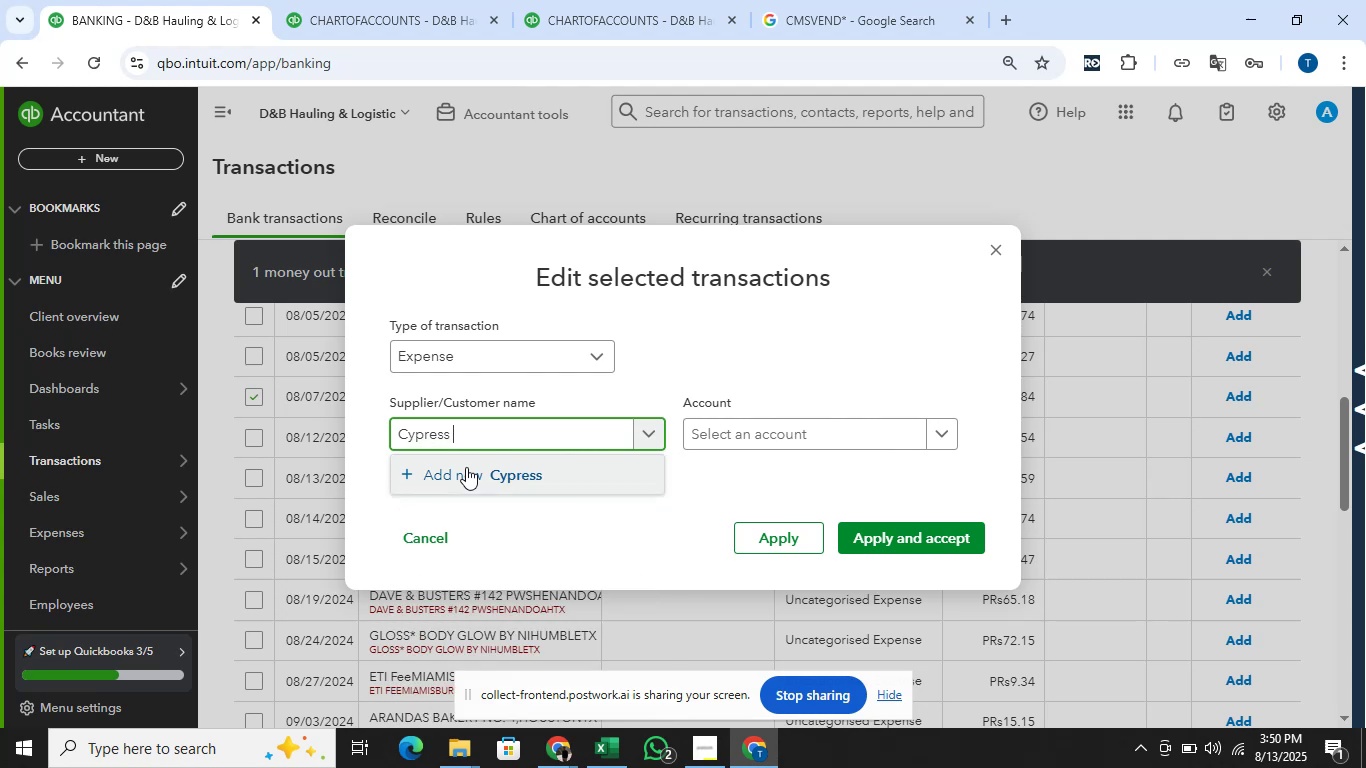 
key(Alt+Tab)
 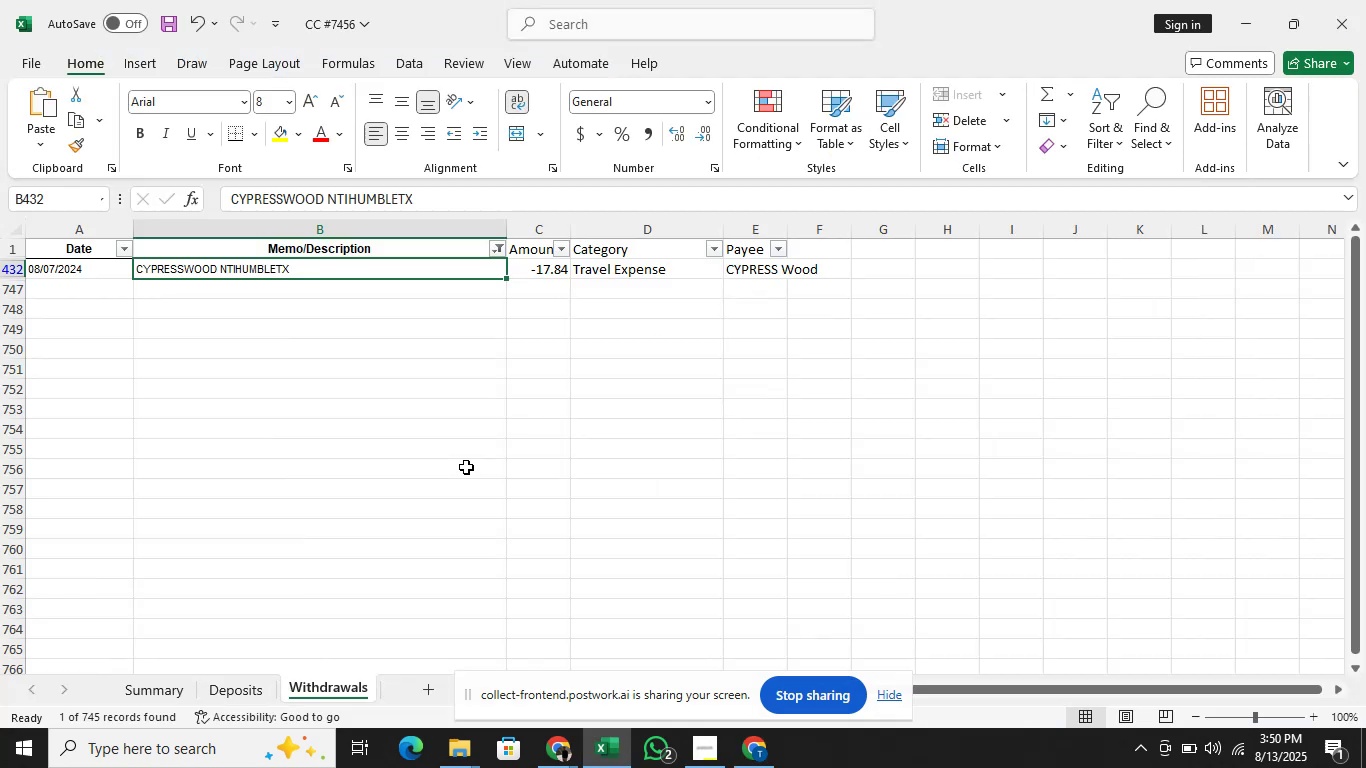 
key(Alt+AltLeft)
 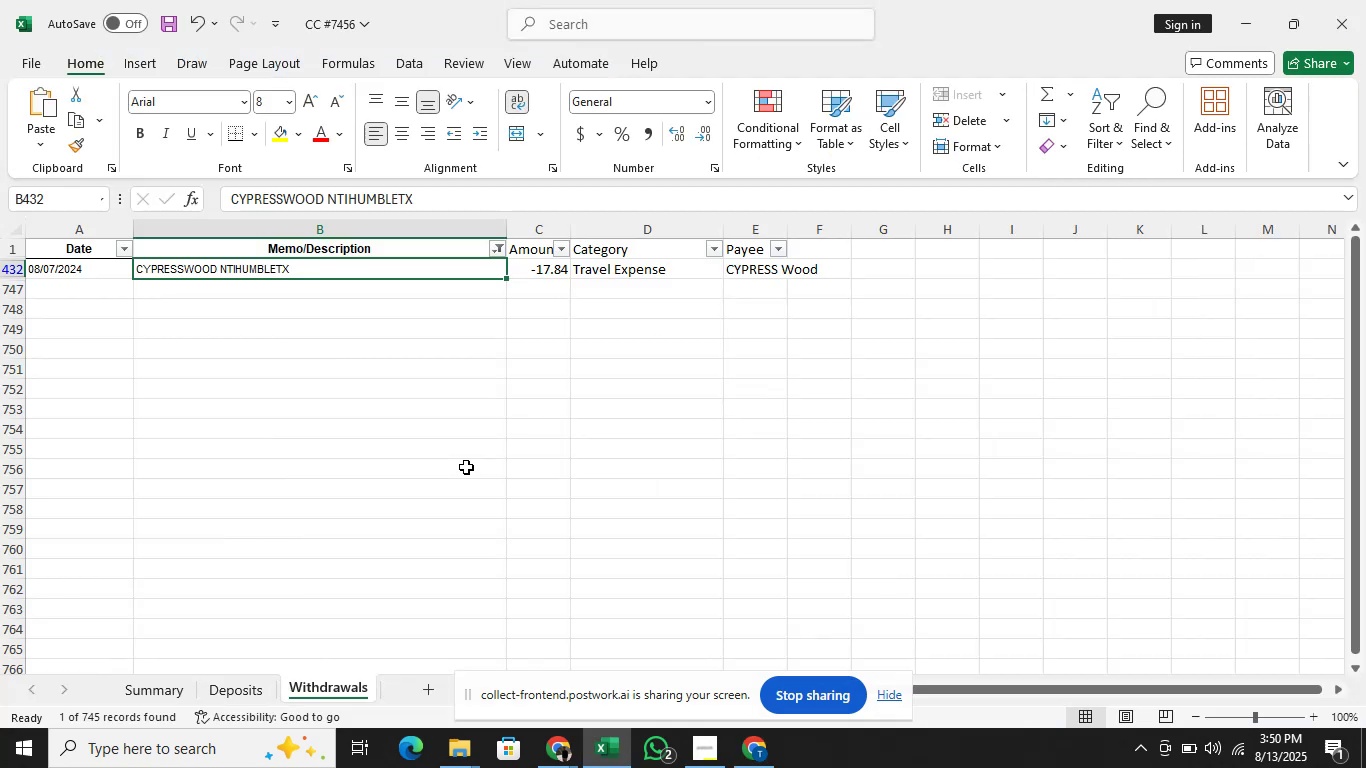 
key(Tab)
type(Wood)
 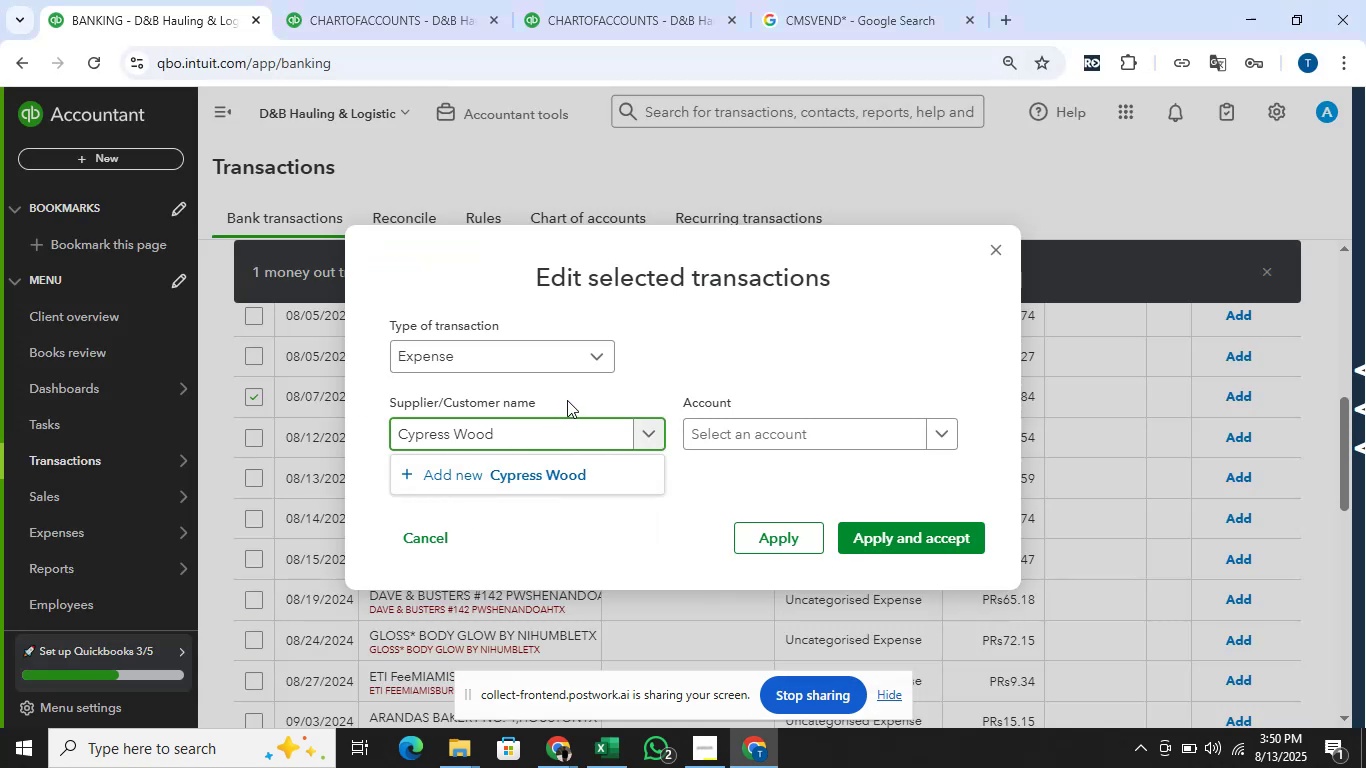 
wait(8.21)
 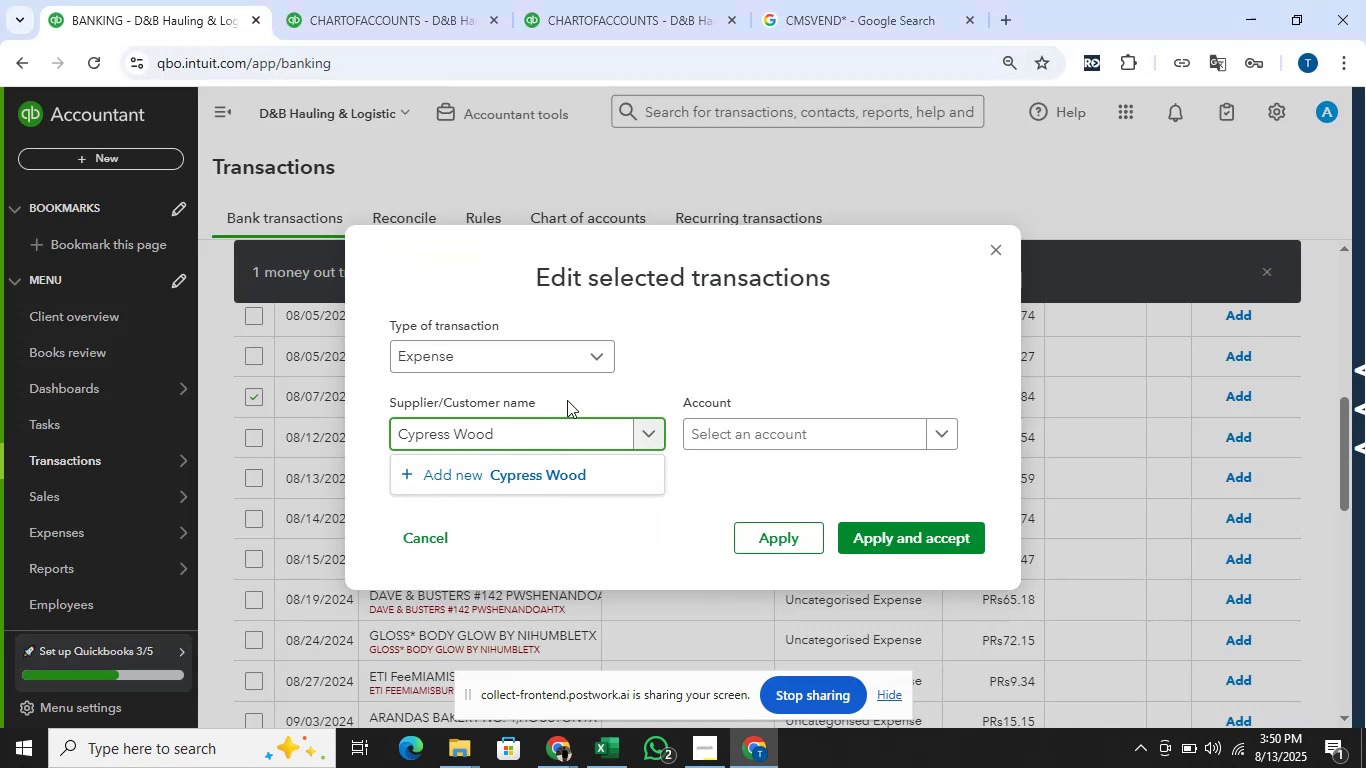 
left_click([1289, 697])
 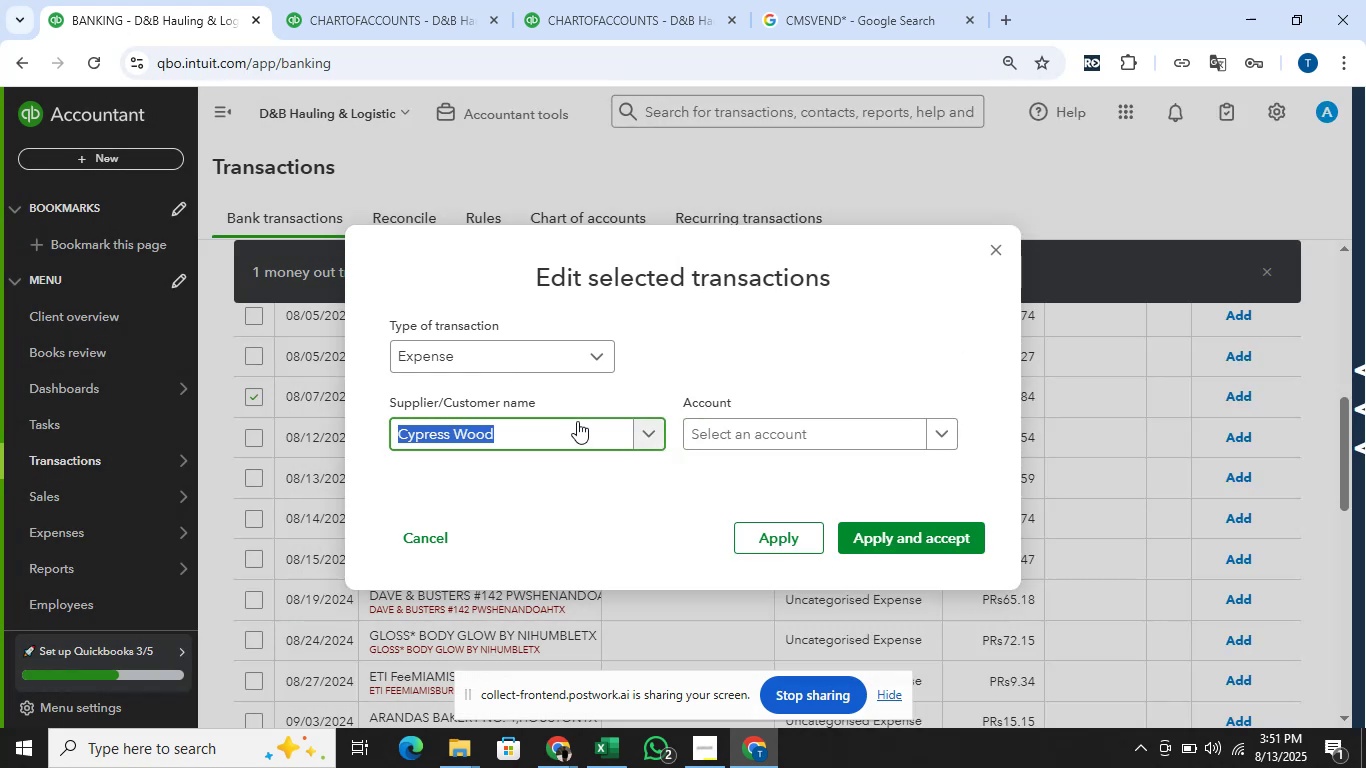 
key(Alt+AltLeft)
 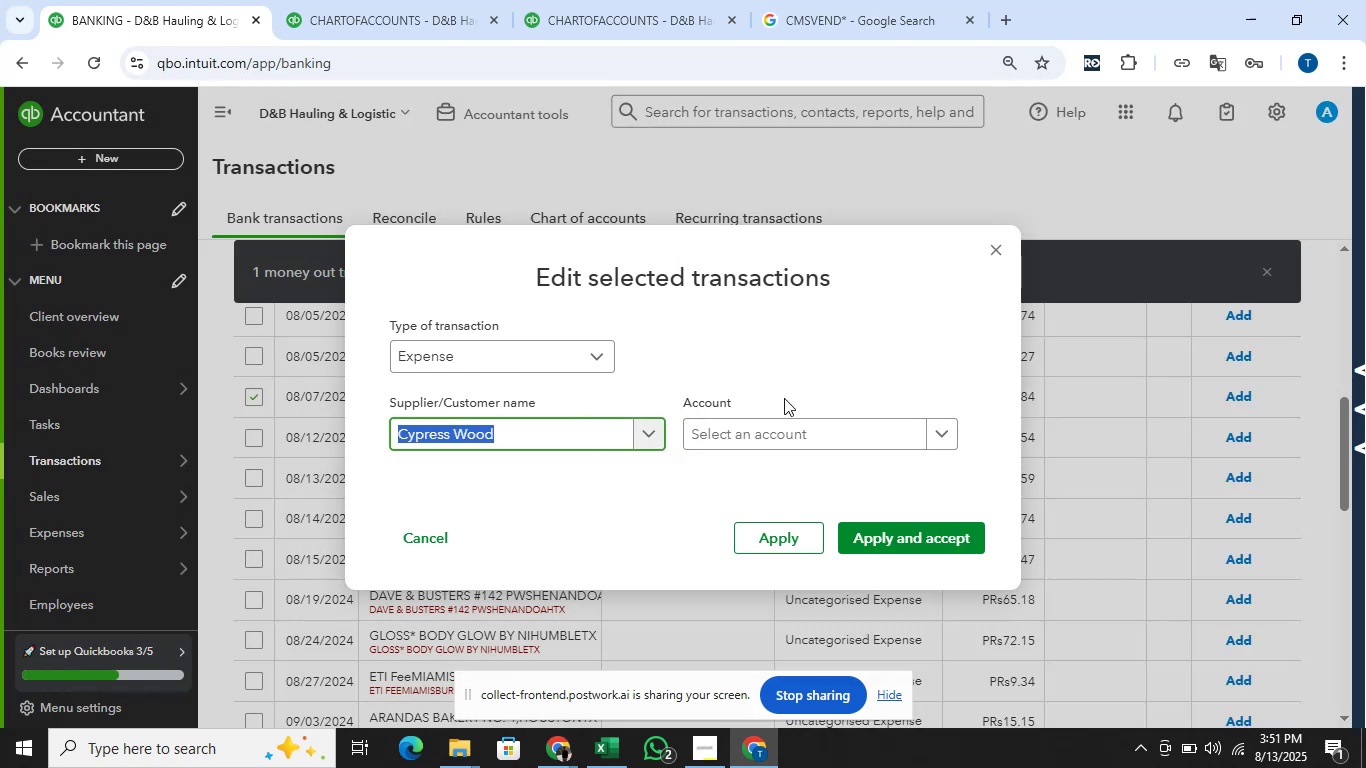 
key(Alt+Tab)
 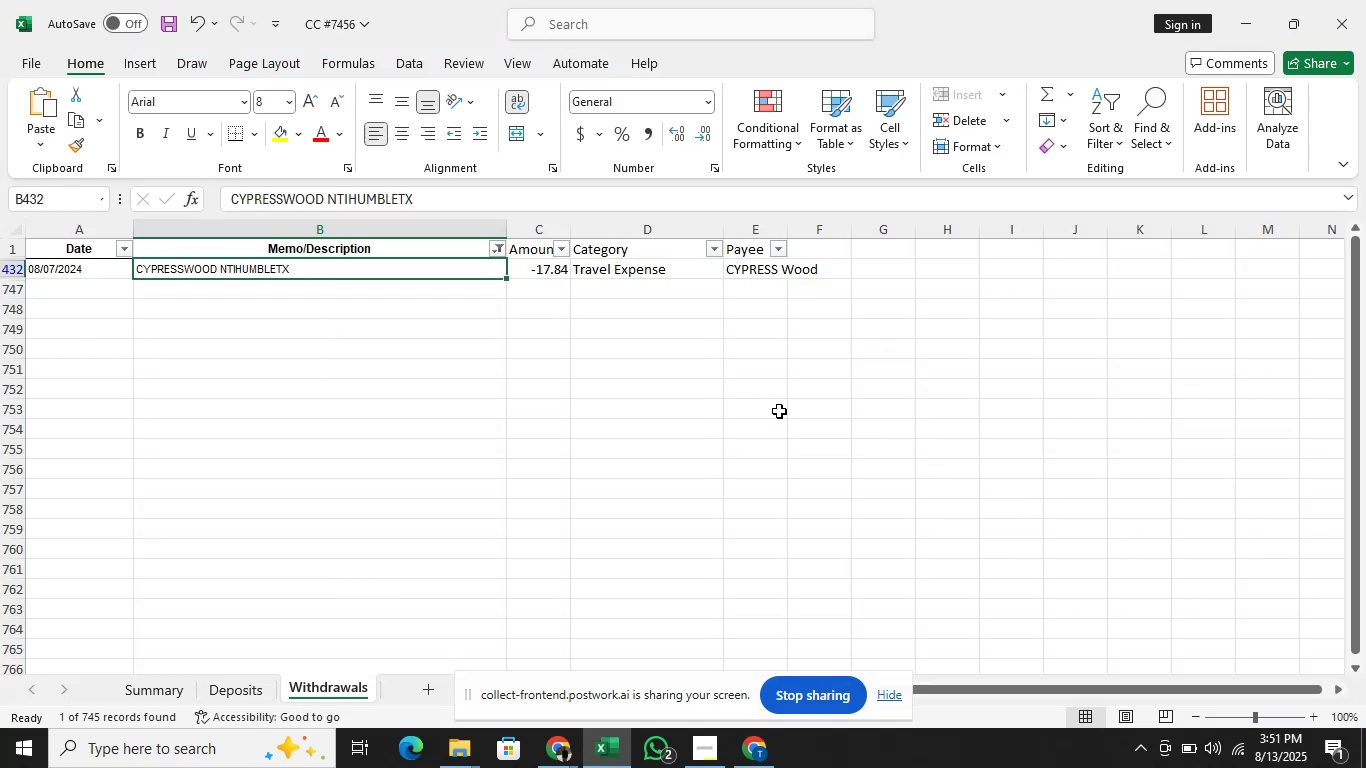 
key(Alt+AltLeft)
 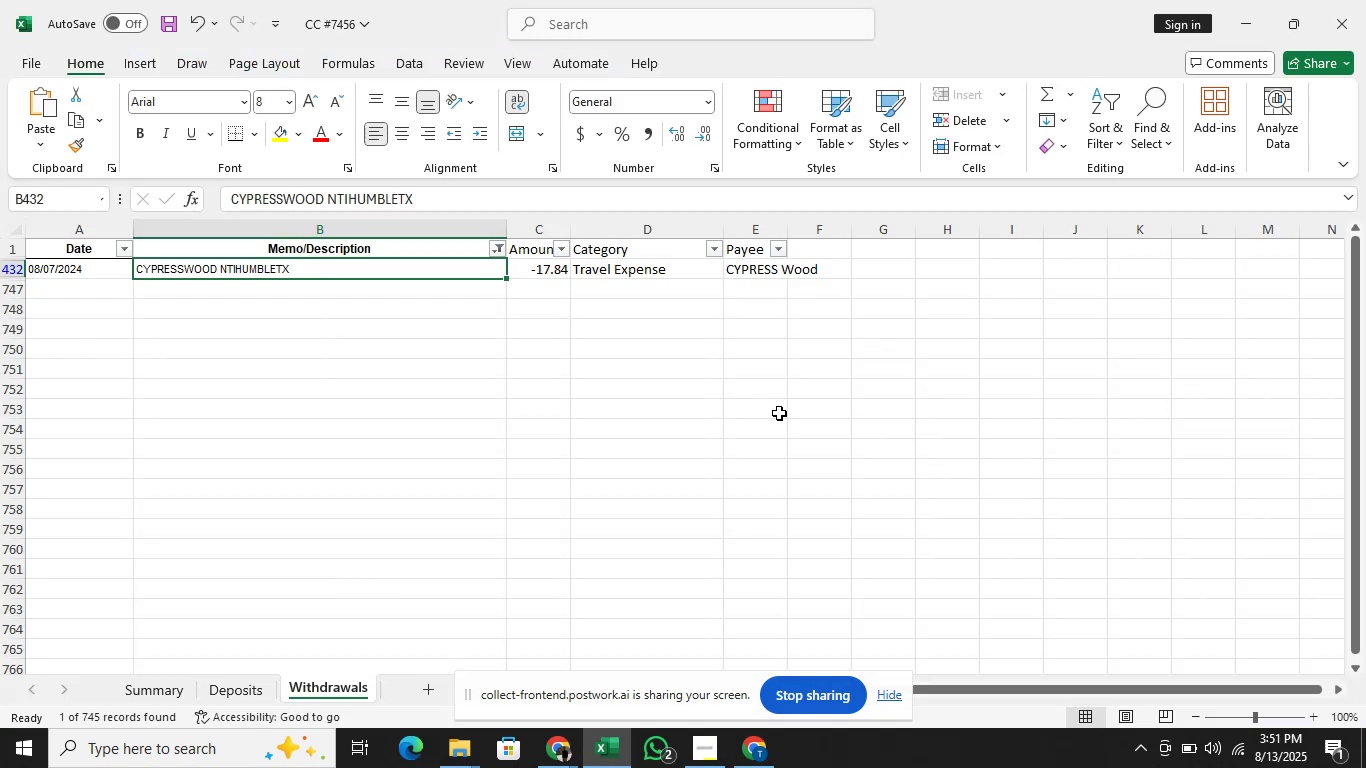 
key(Alt+Tab)
 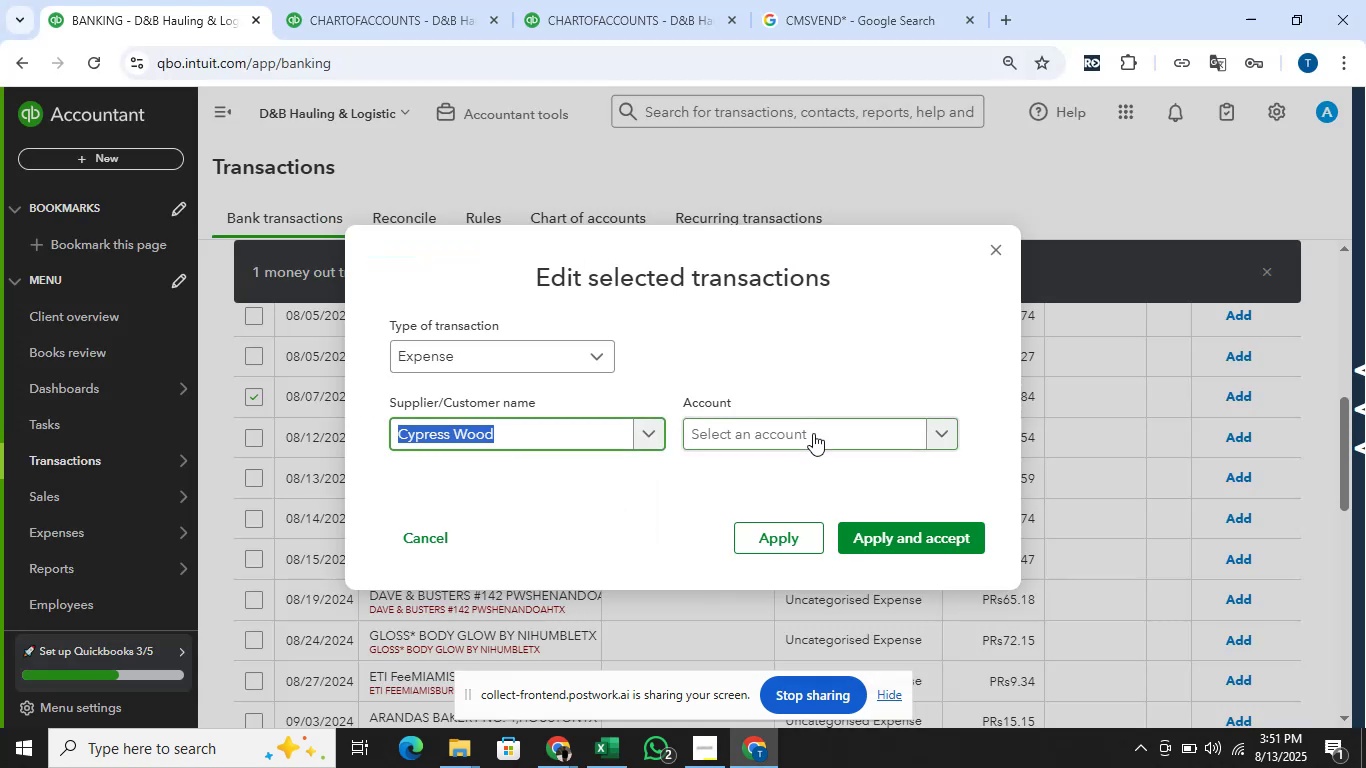 
left_click([813, 433])
 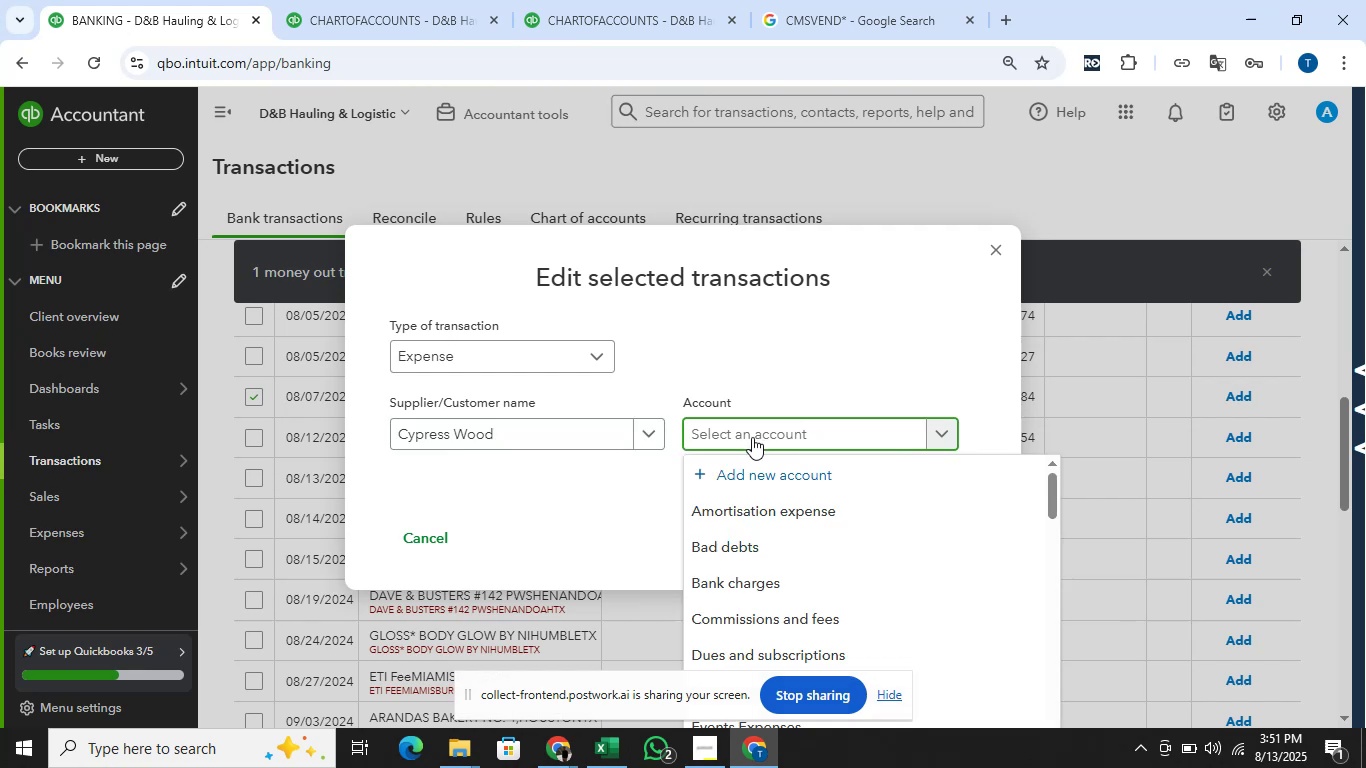 
type(trave)
 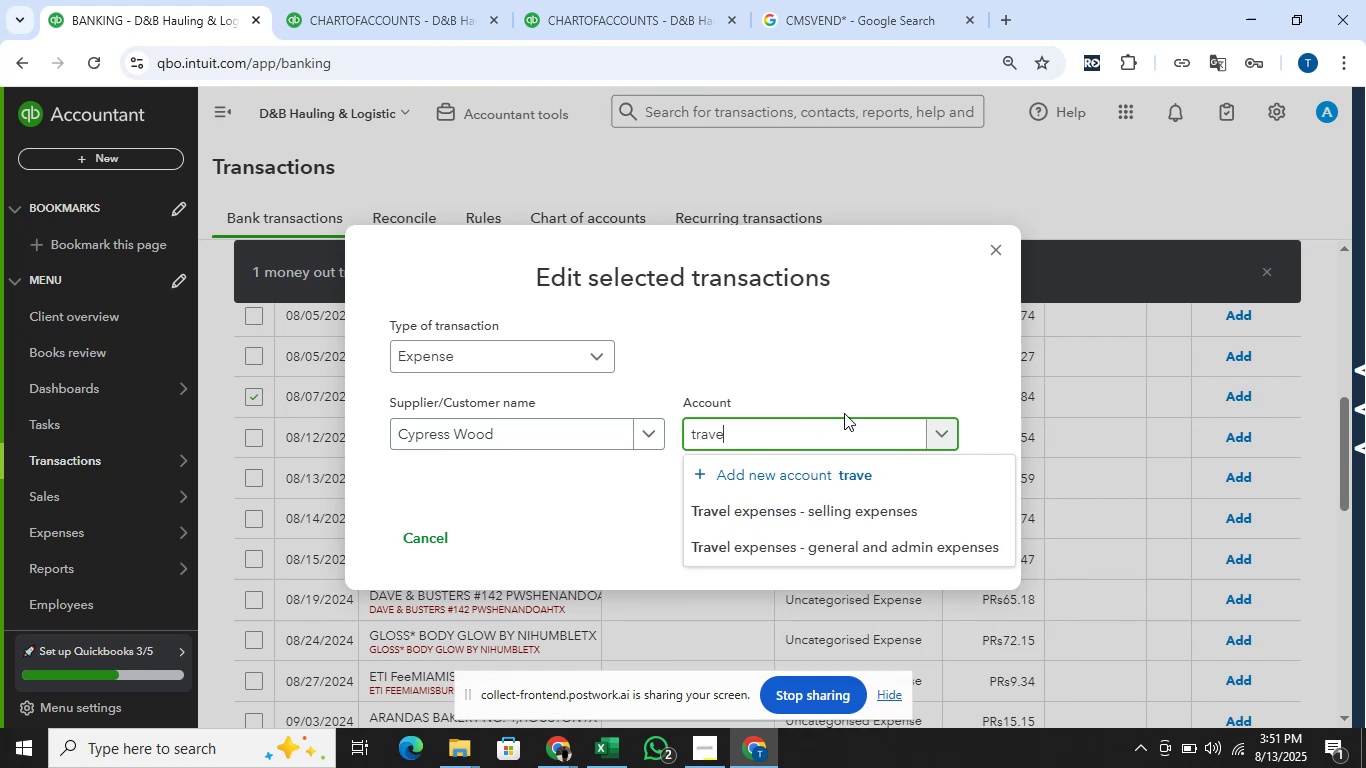 
left_click([865, 550])
 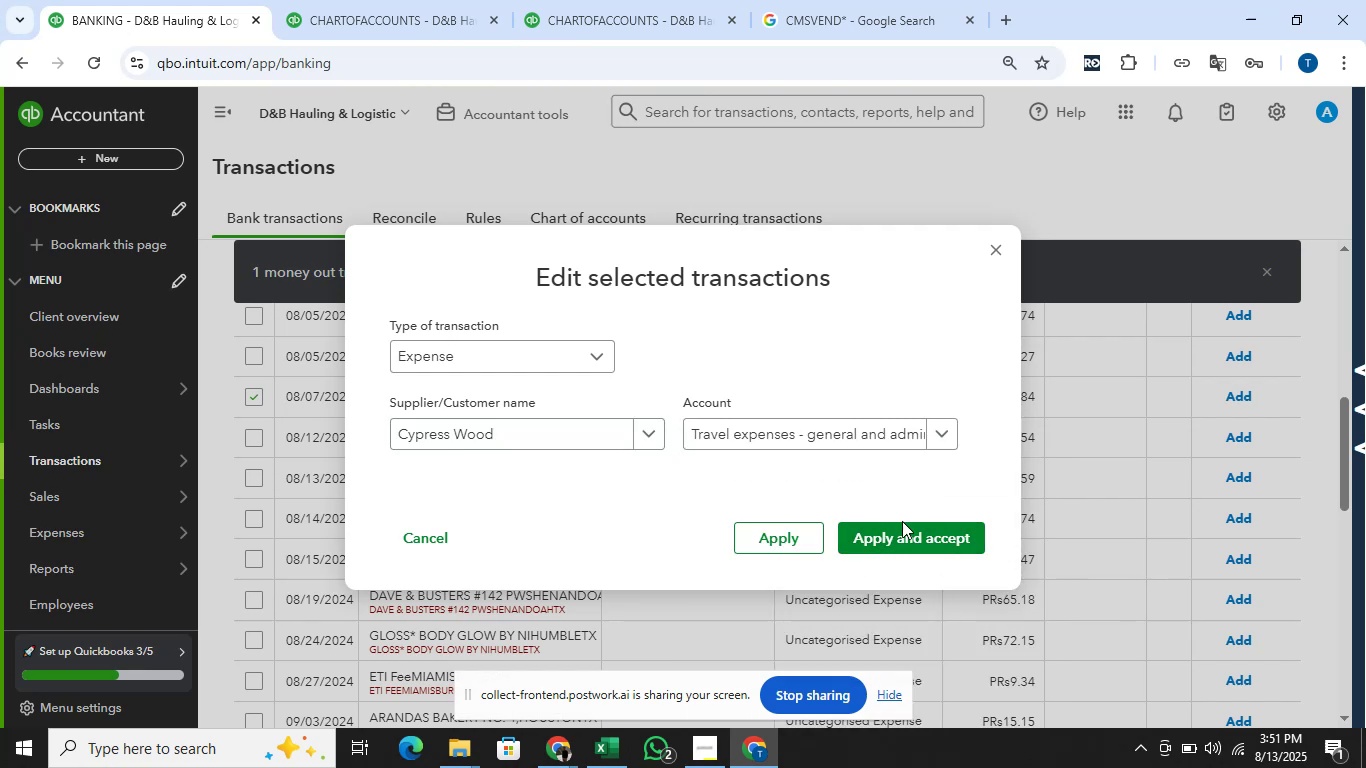 
left_click([905, 533])
 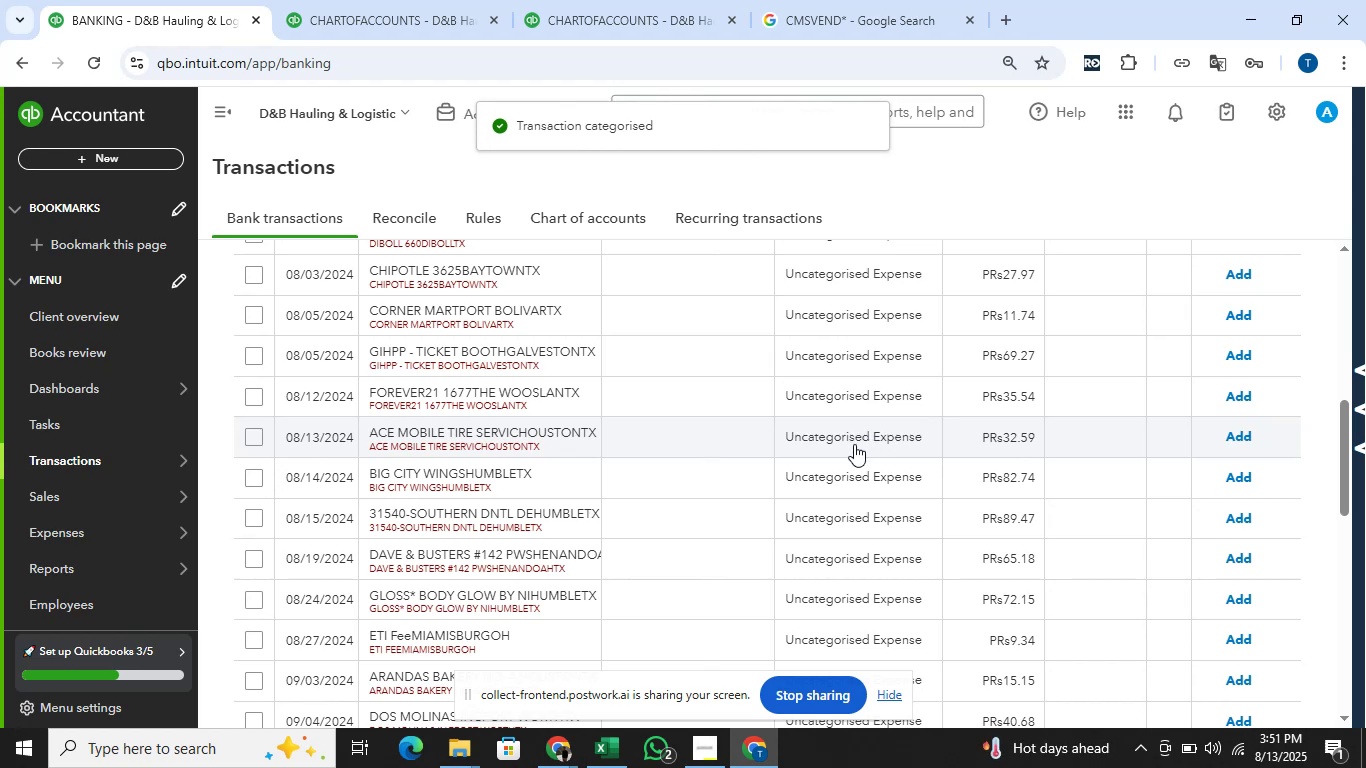 
wait(7.92)
 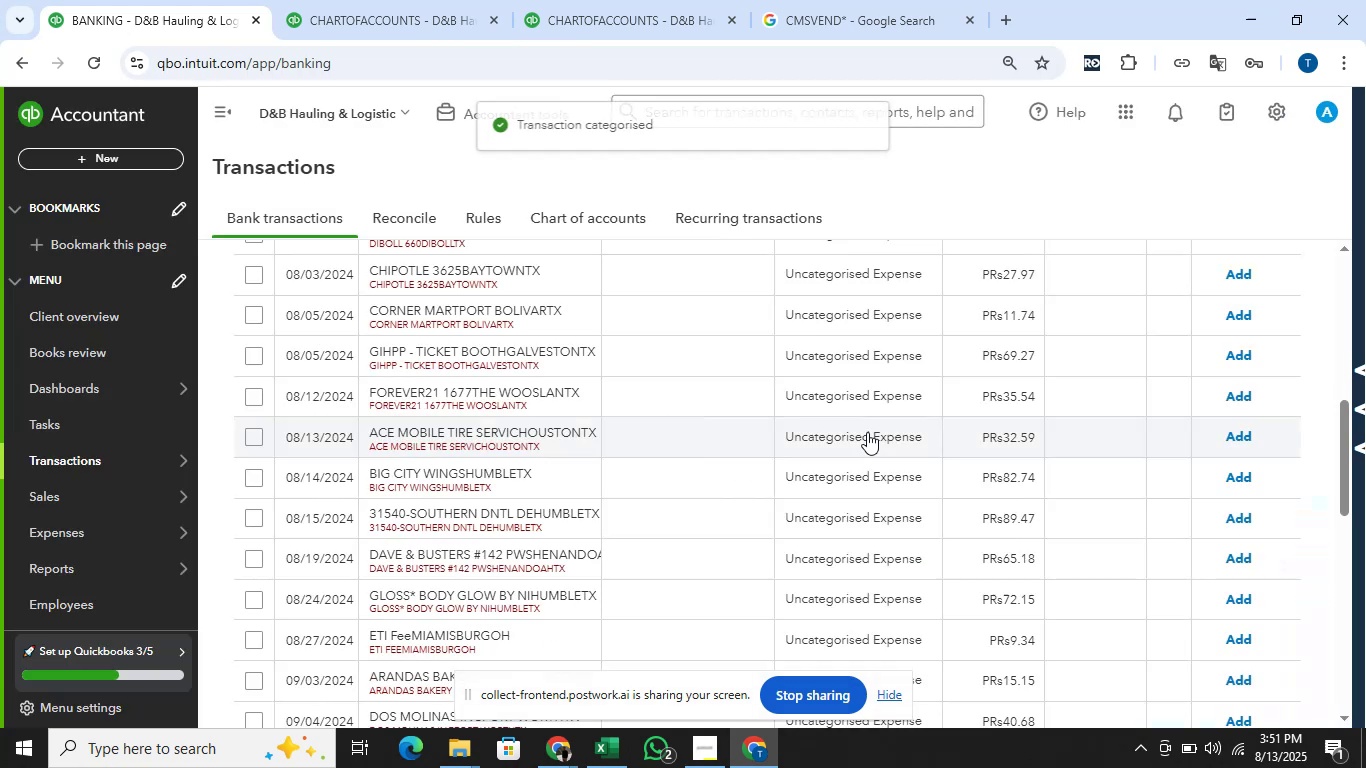 
scroll: coordinate [841, 454], scroll_direction: up, amount: 7.0
 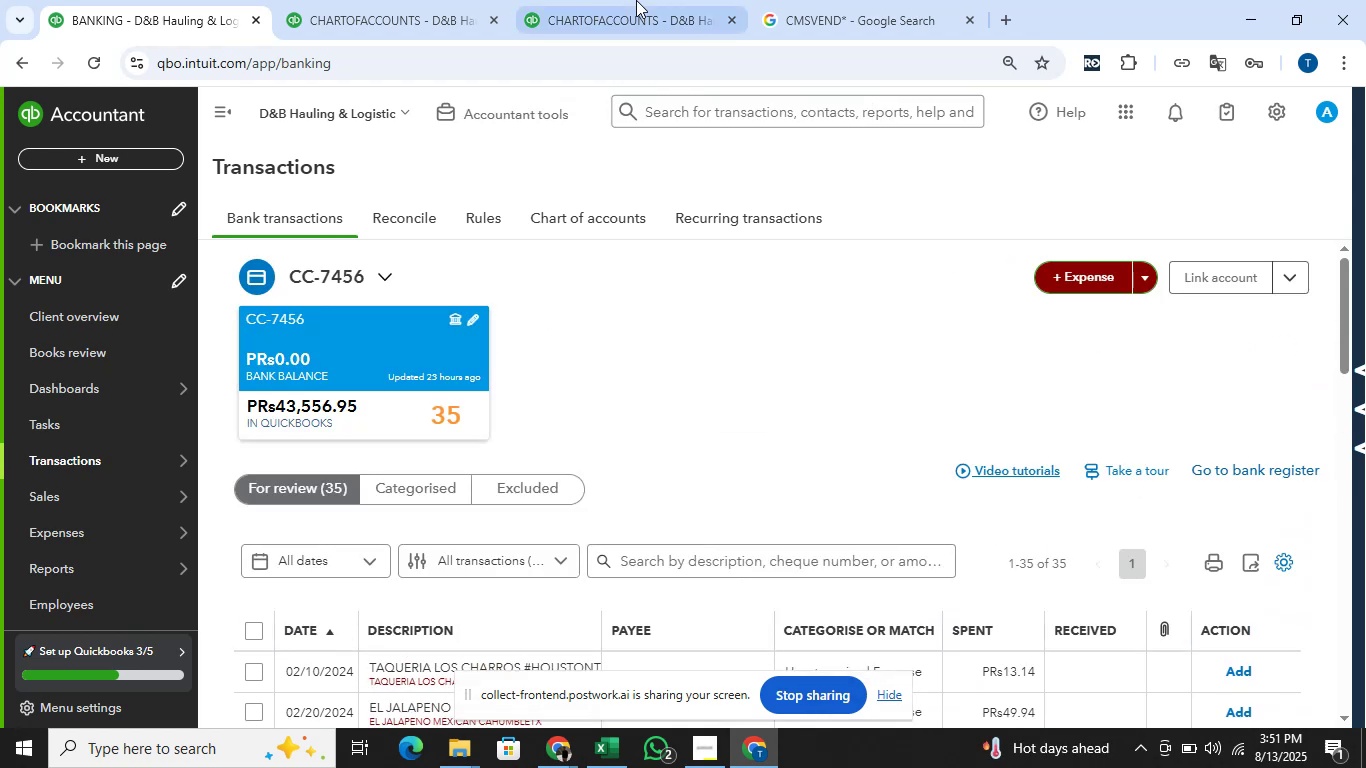 
left_click([636, 0])
 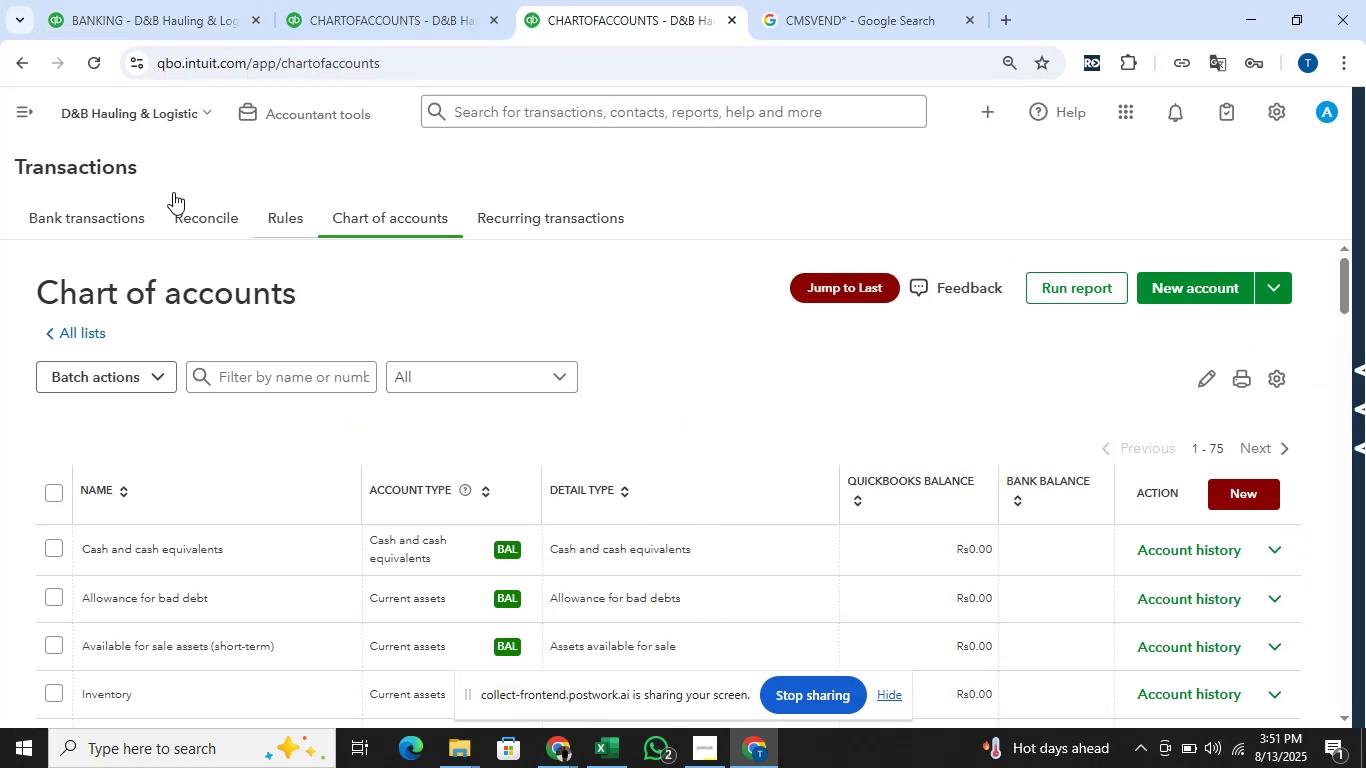 
left_click([20, 108])
 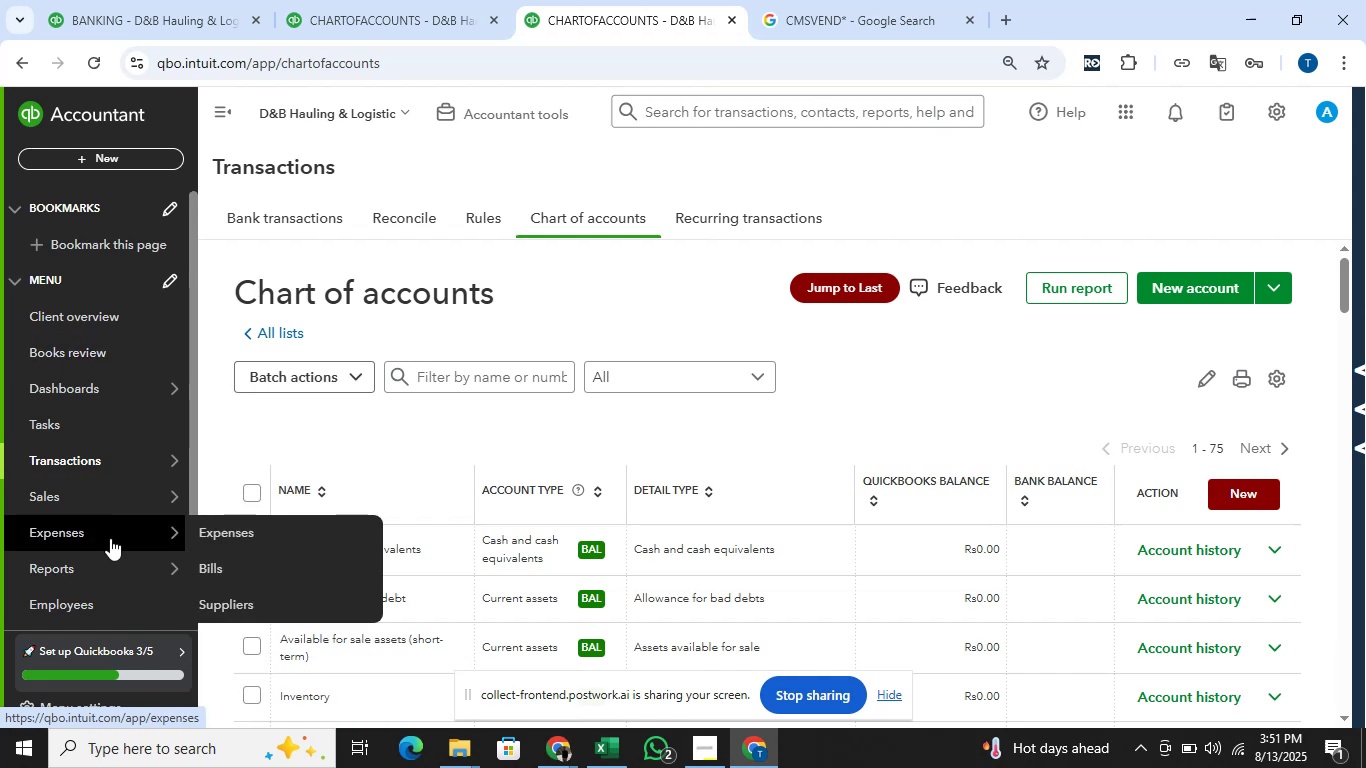 
left_click([224, 572])
 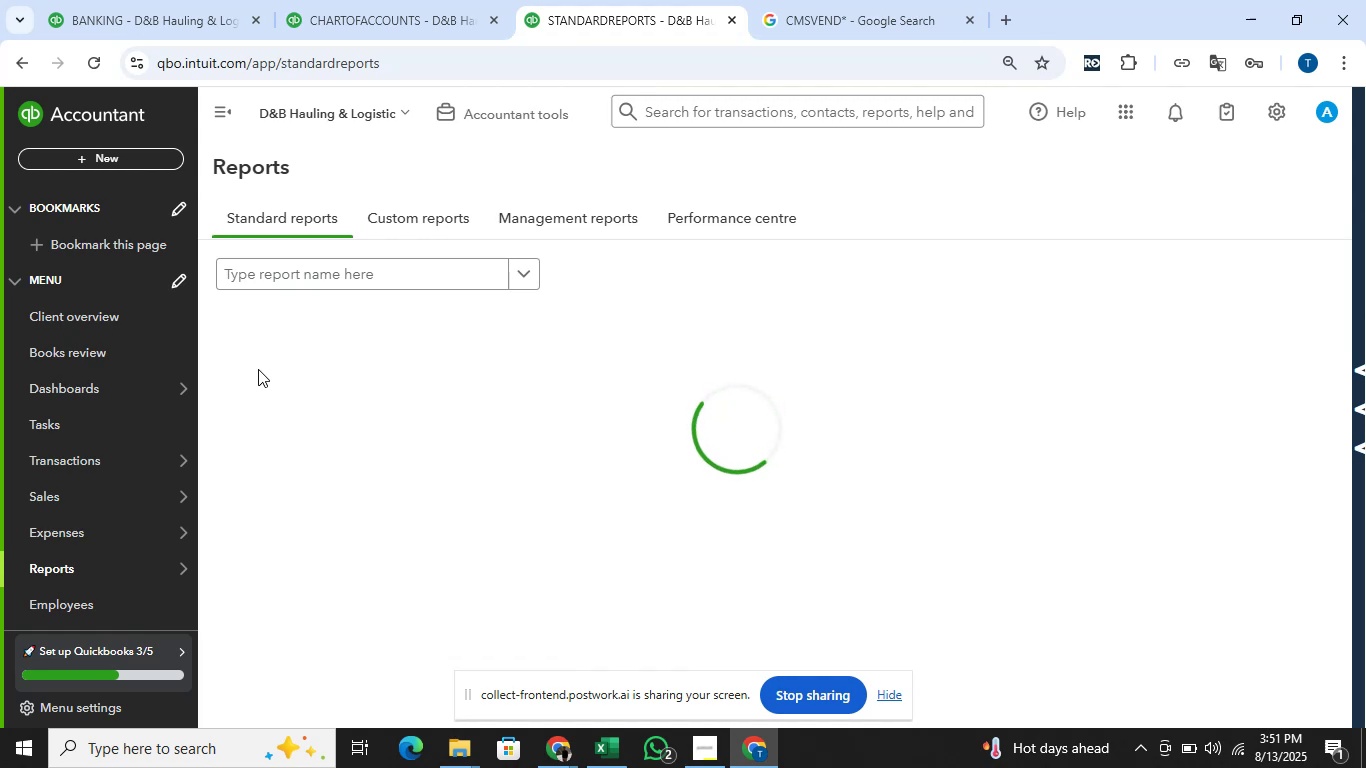 
wait(13.0)
 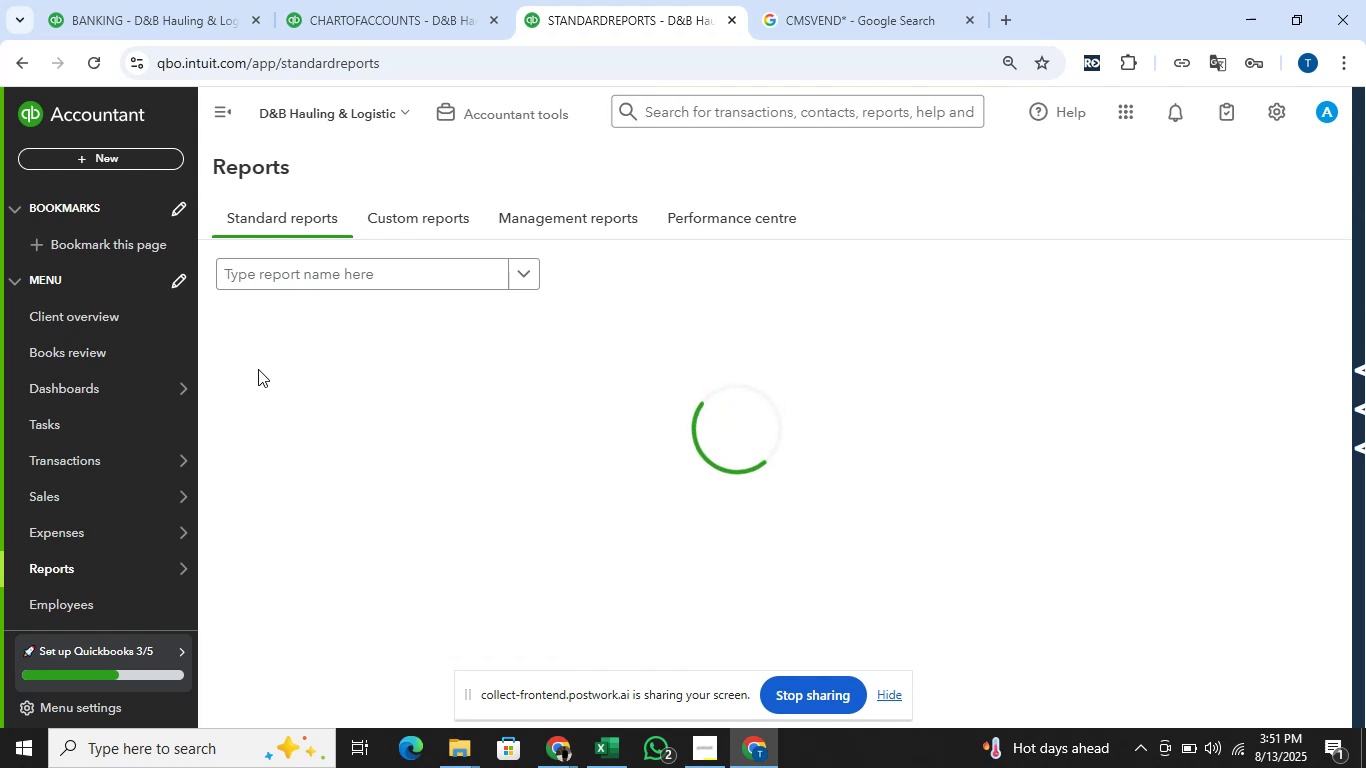 
left_click([890, 694])
 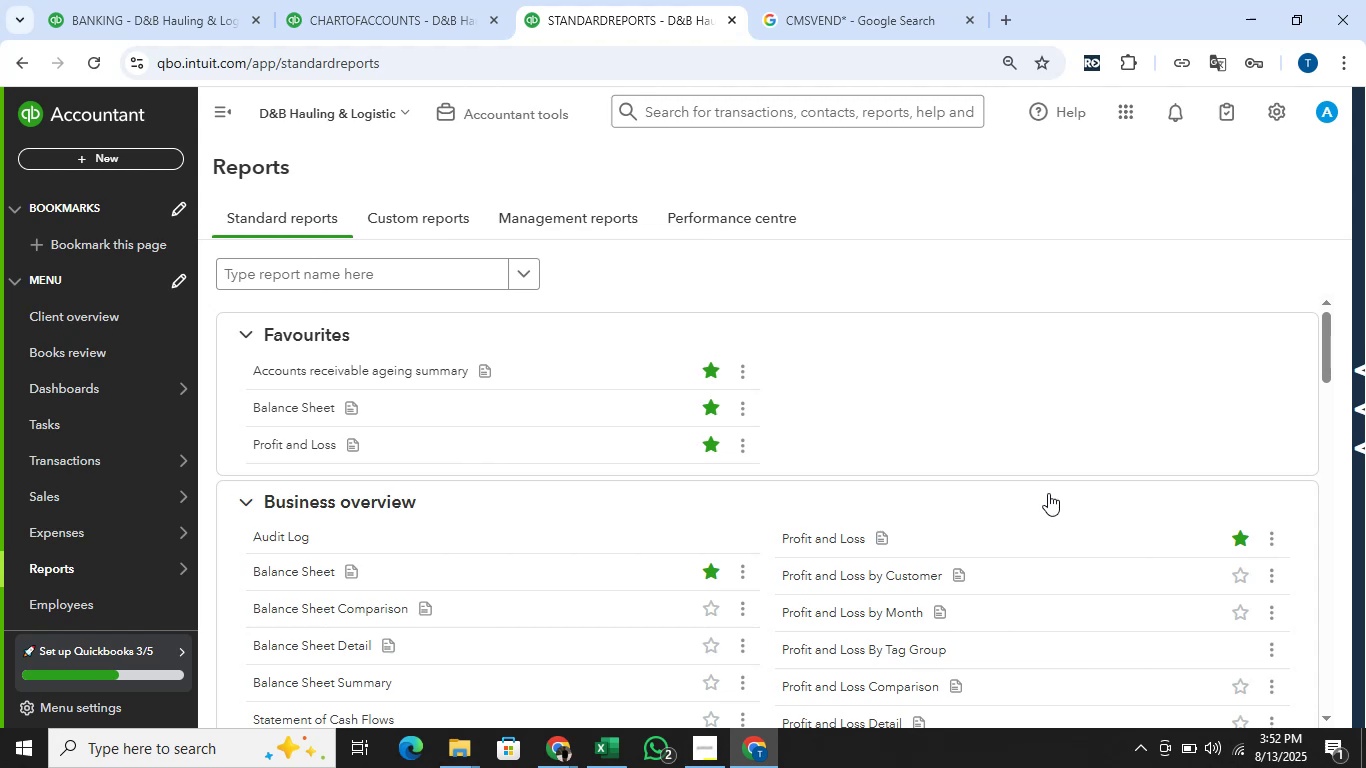 
wait(41.4)
 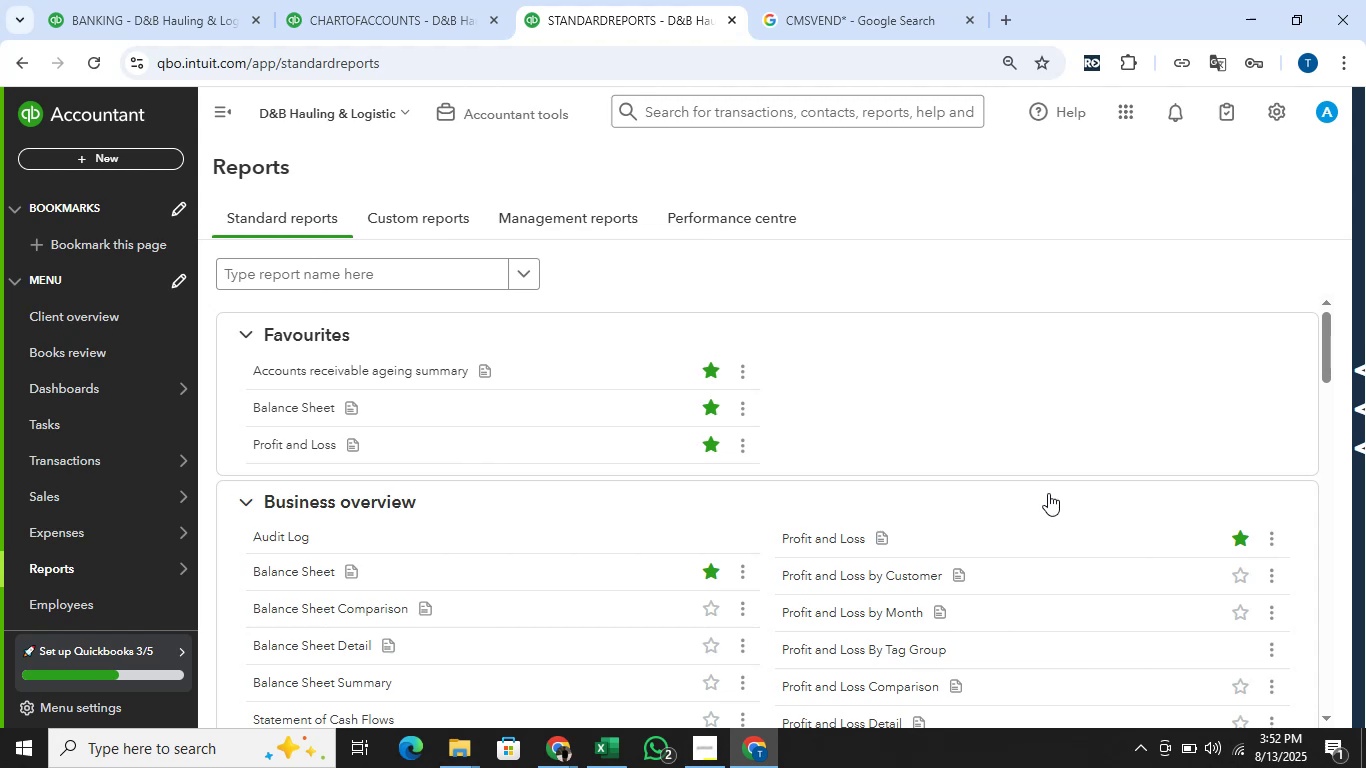 
left_click([305, 440])
 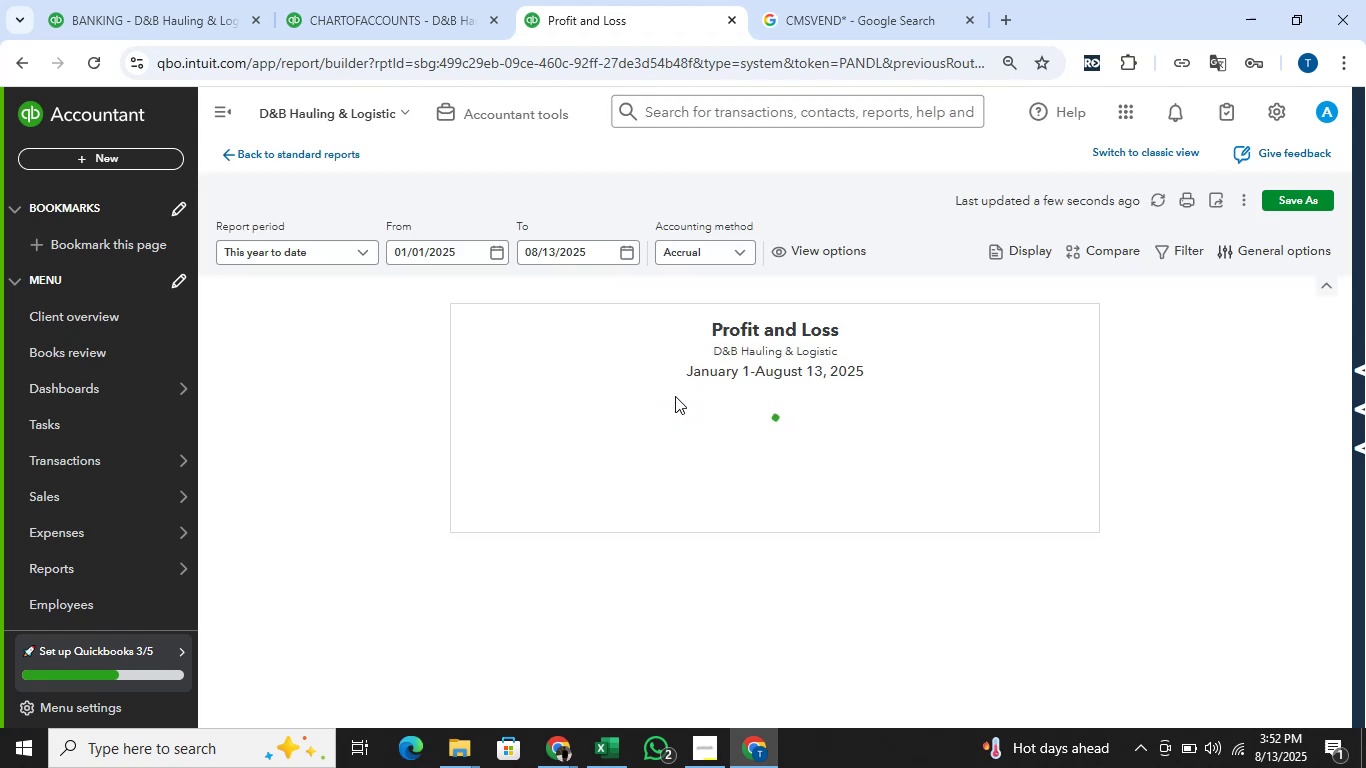 
wait(15.53)
 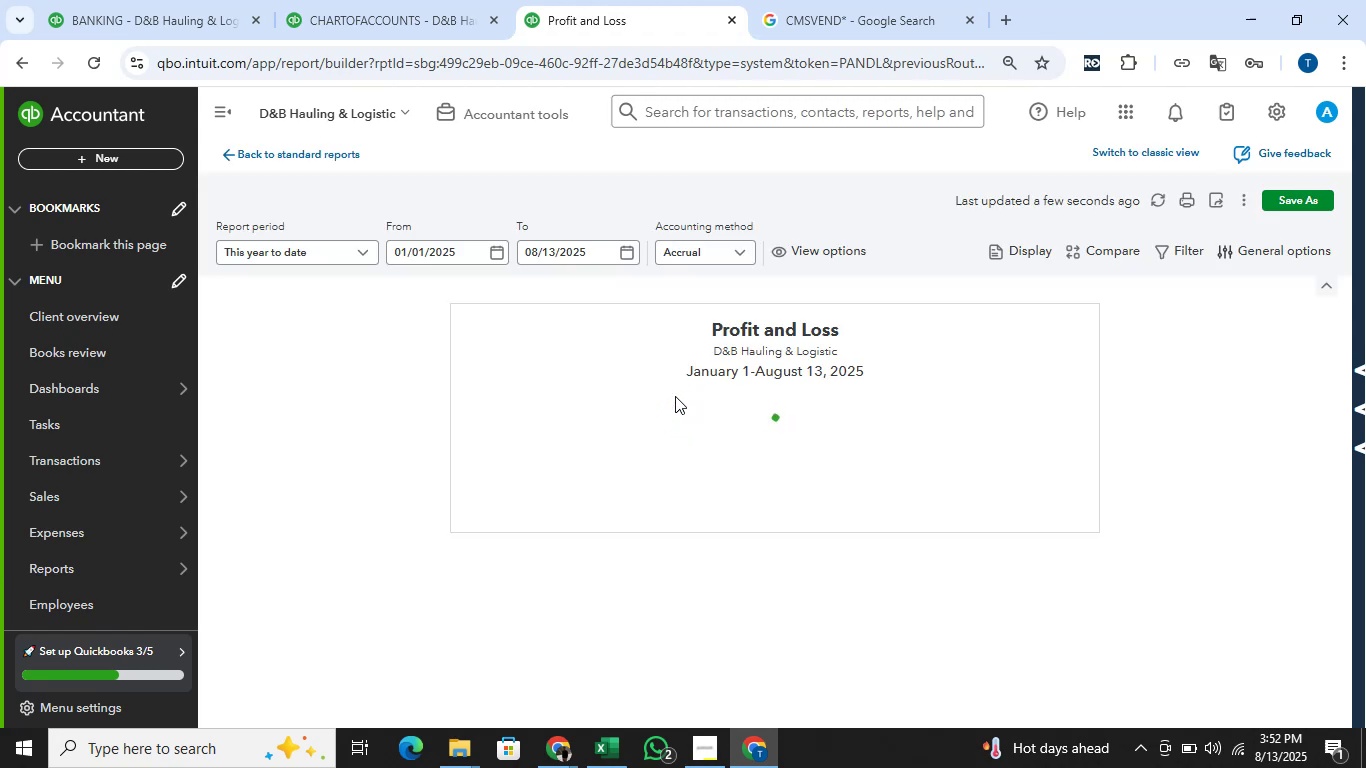 
scroll: coordinate [834, 498], scroll_direction: down, amount: 10.0
 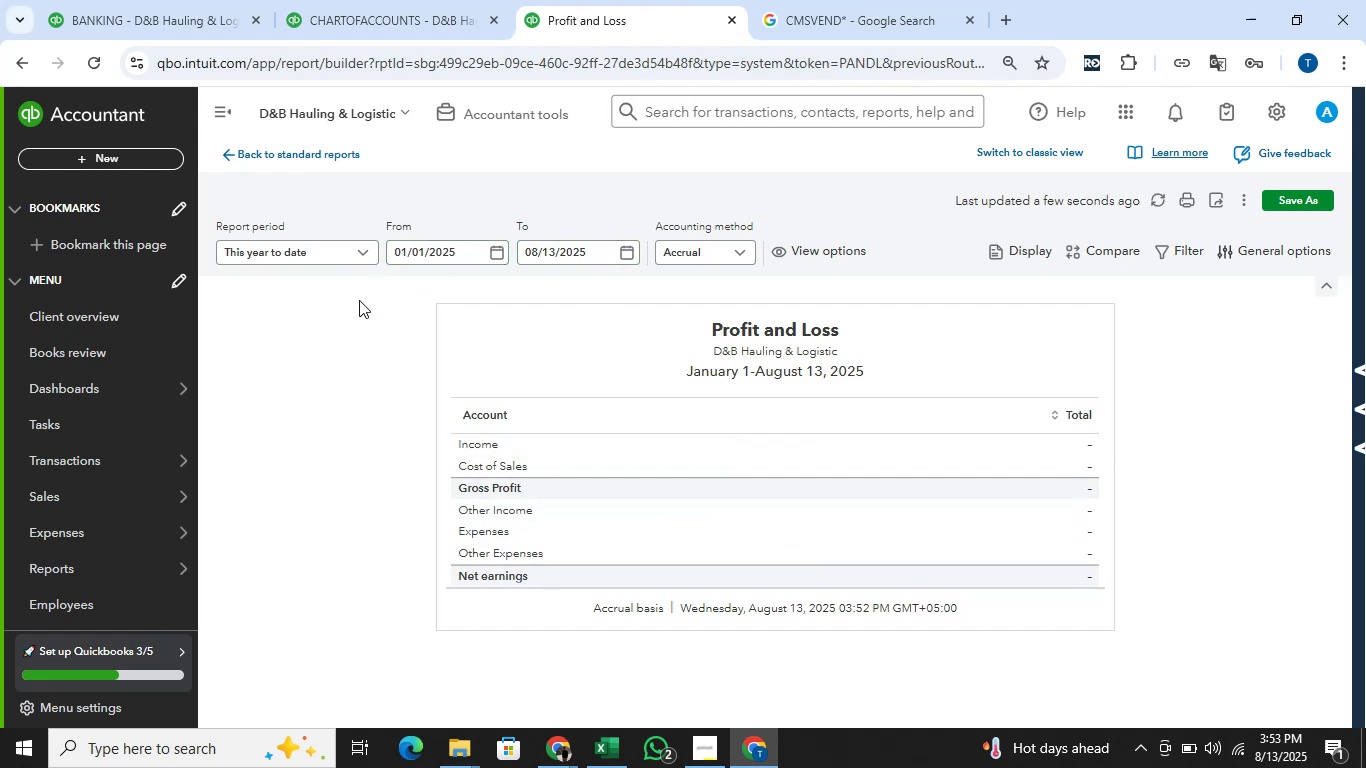 
wait(24.93)
 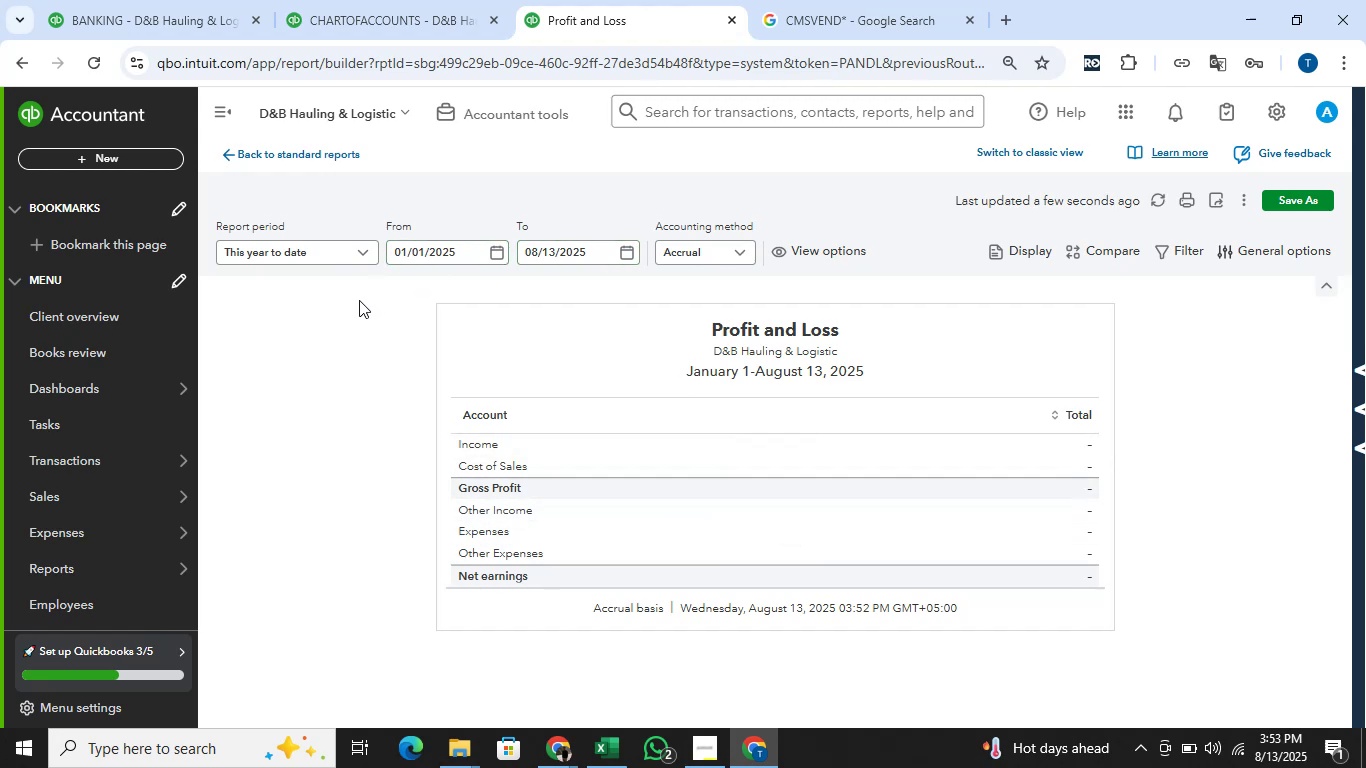 
left_click([362, 25])
 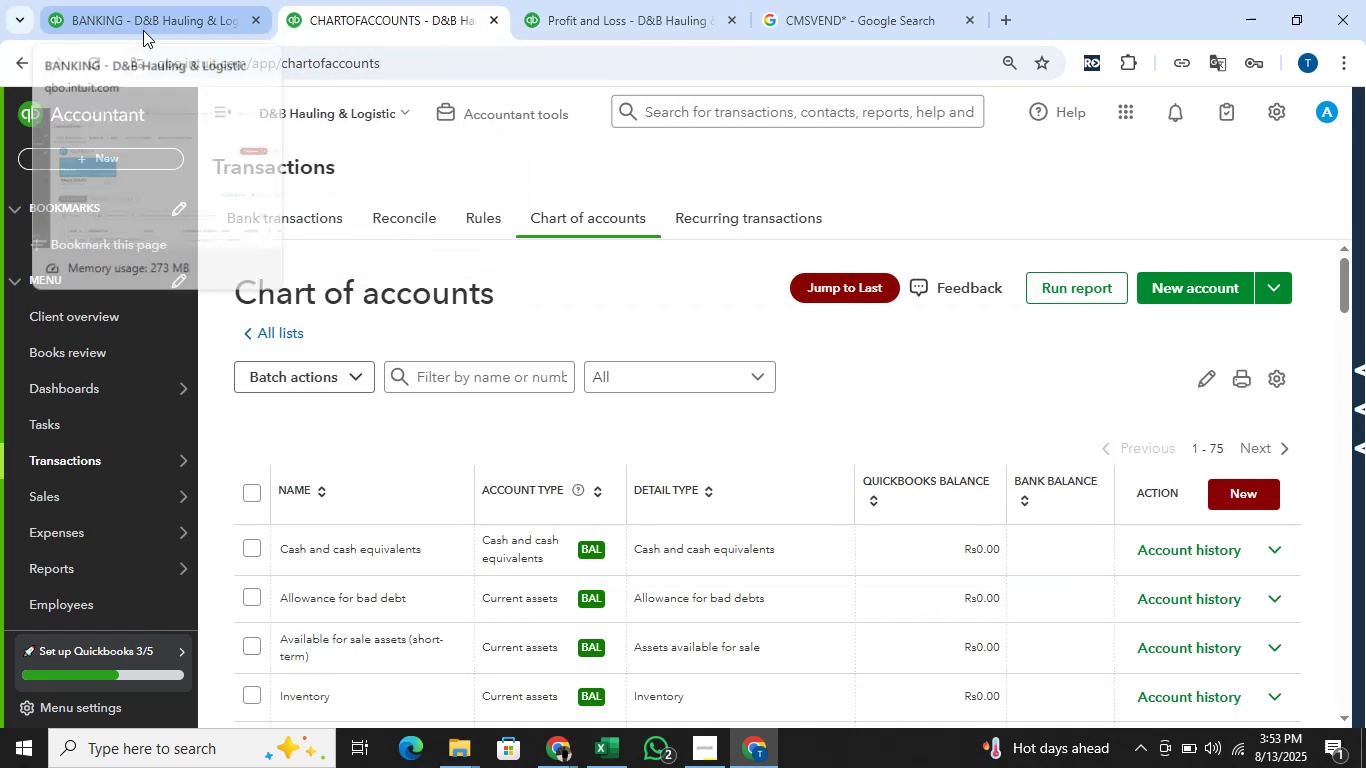 
left_click([143, 30])
 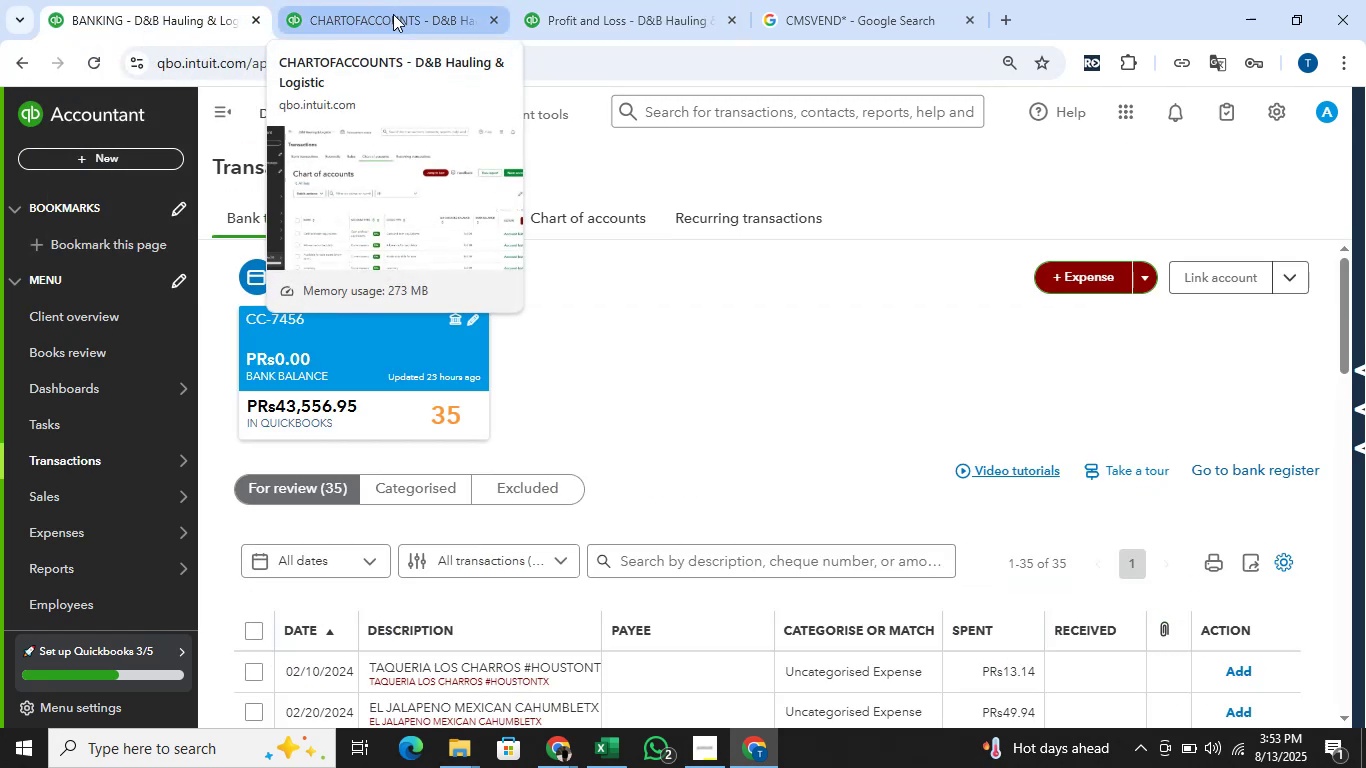 
left_click([393, 17])
 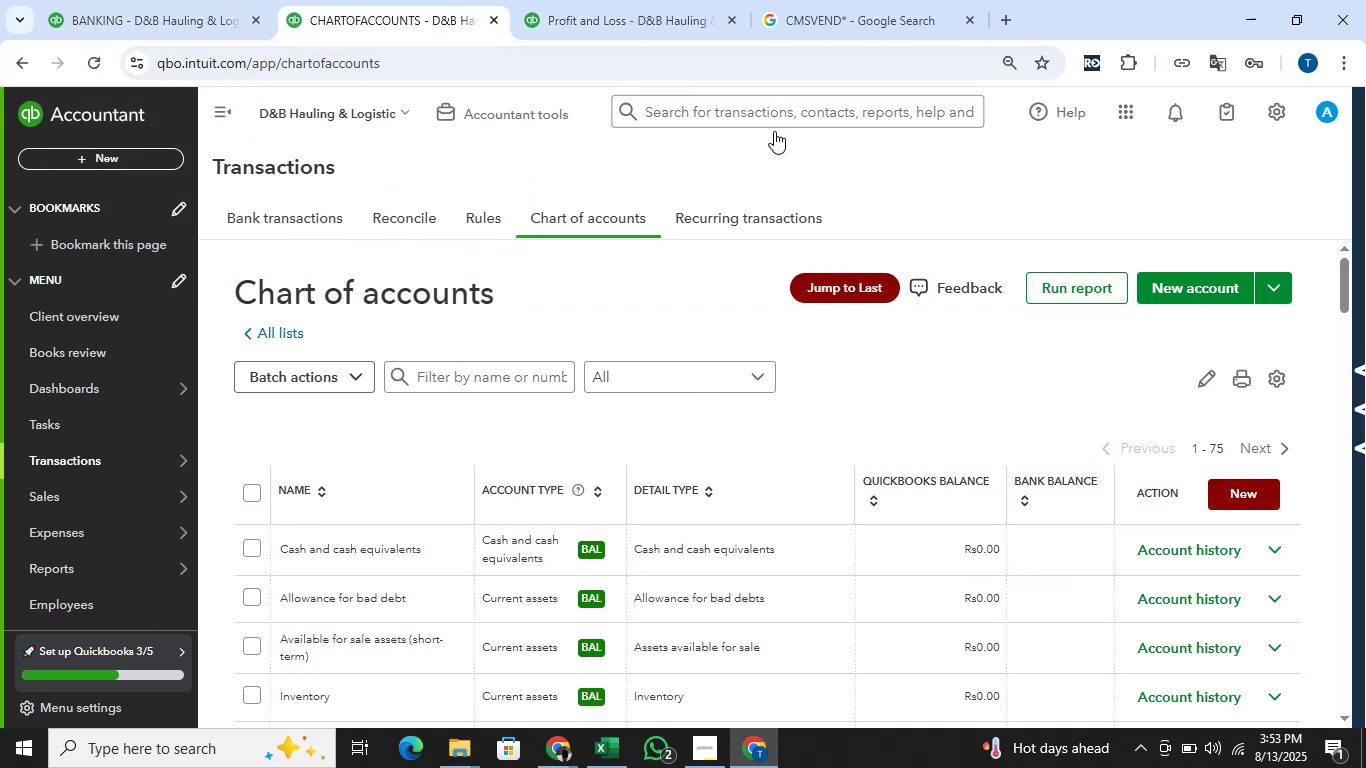 
left_click([676, 32])
 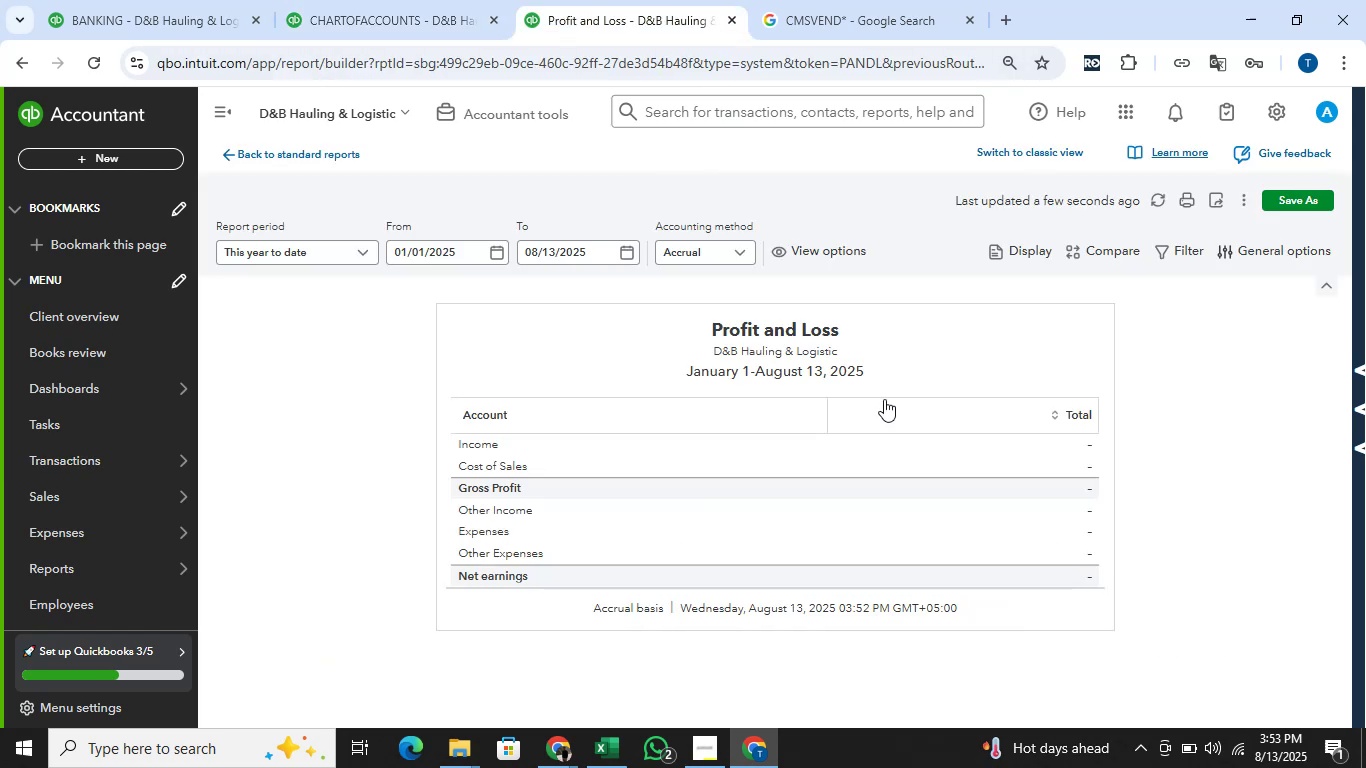 
scroll: coordinate [884, 401], scroll_direction: down, amount: 2.0
 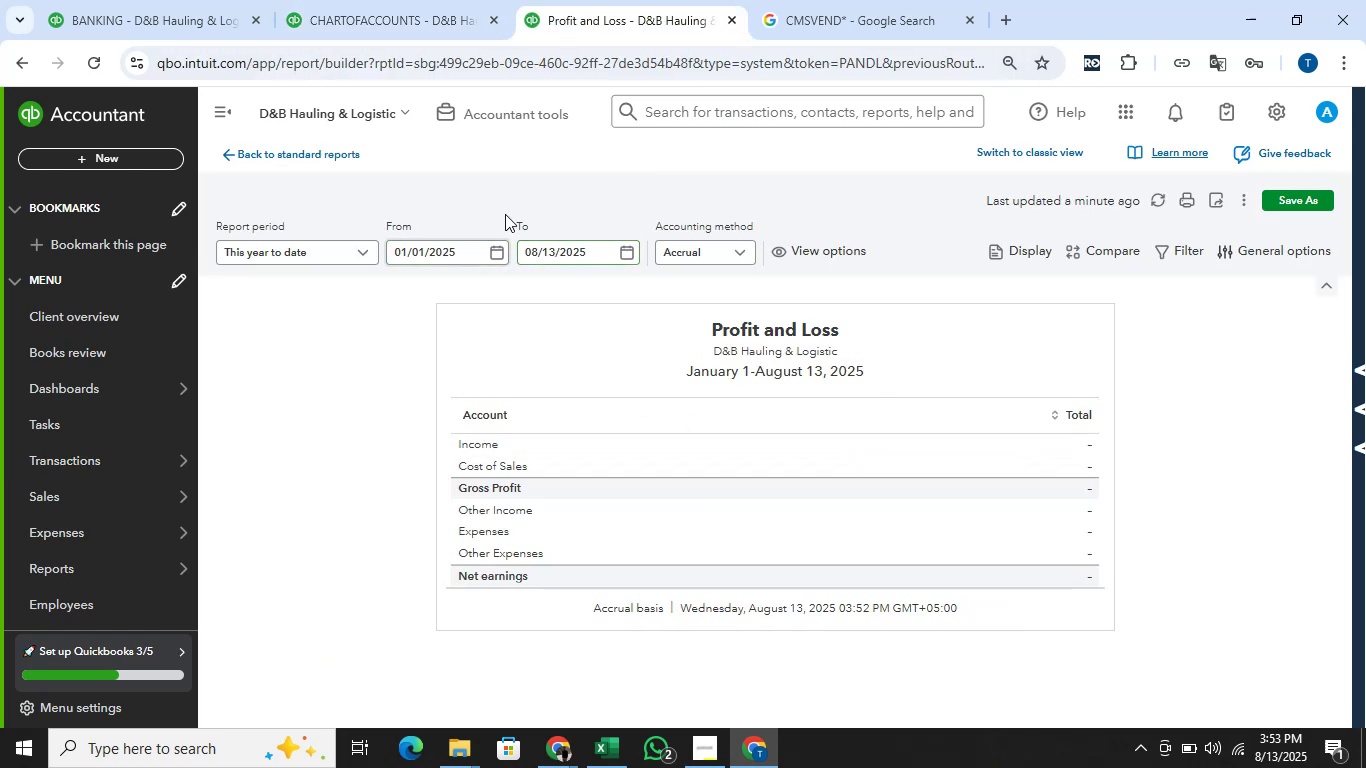 
key(Alt+AltLeft)
 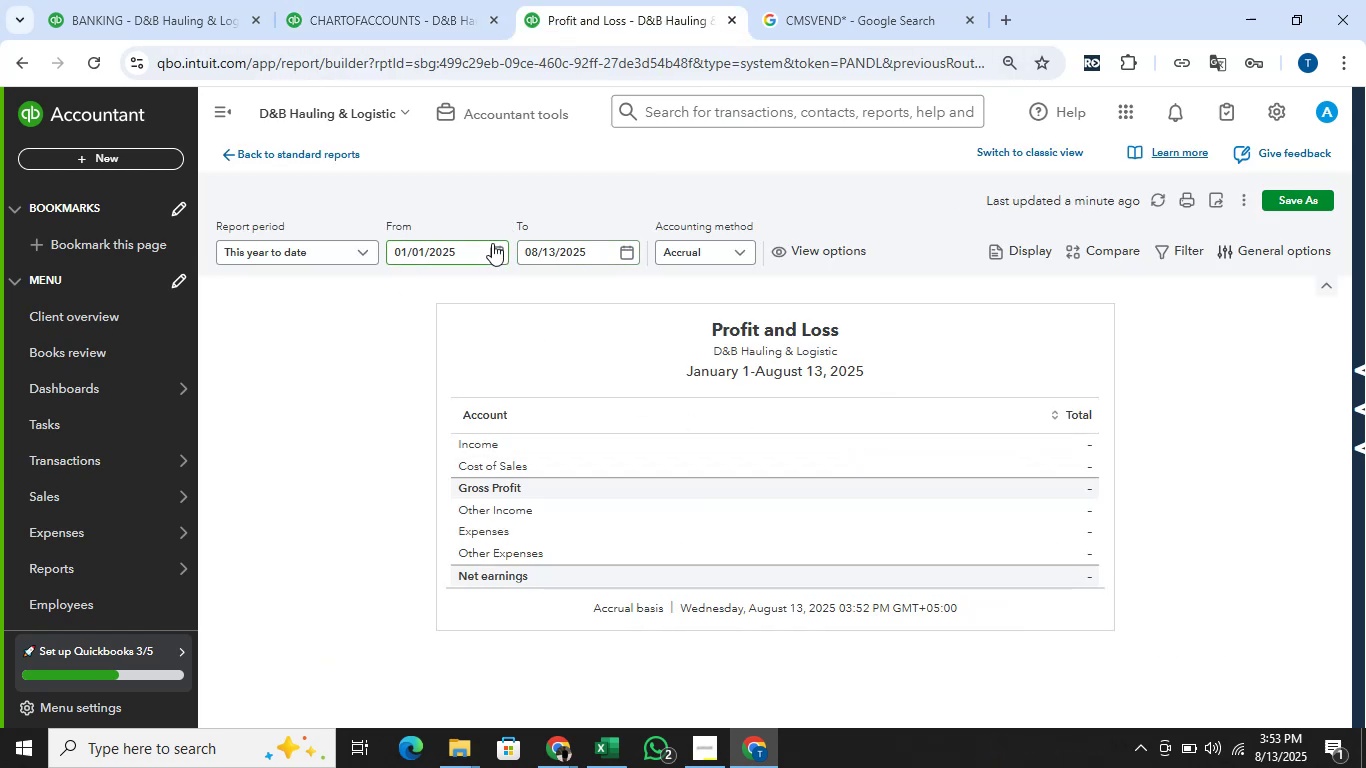 
key(Alt+Tab)
 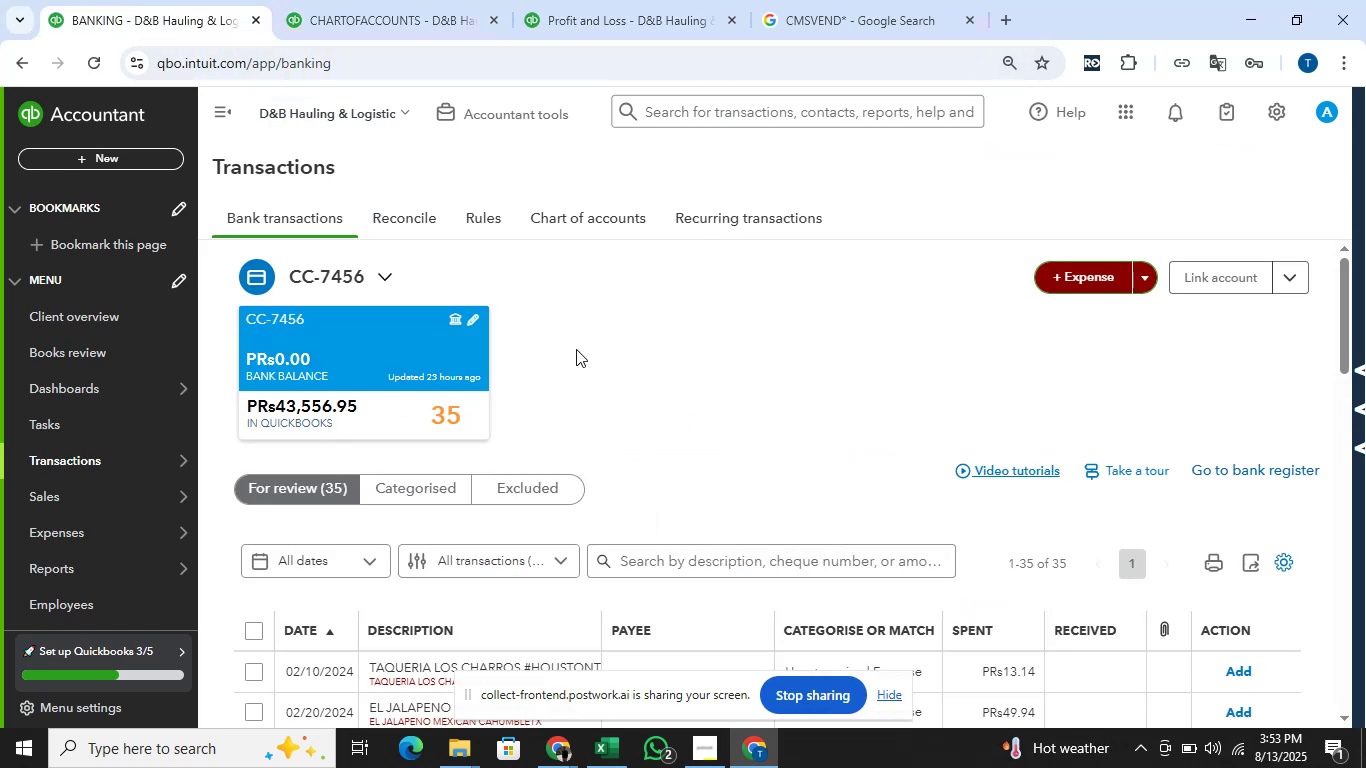 
left_click([629, 6])
 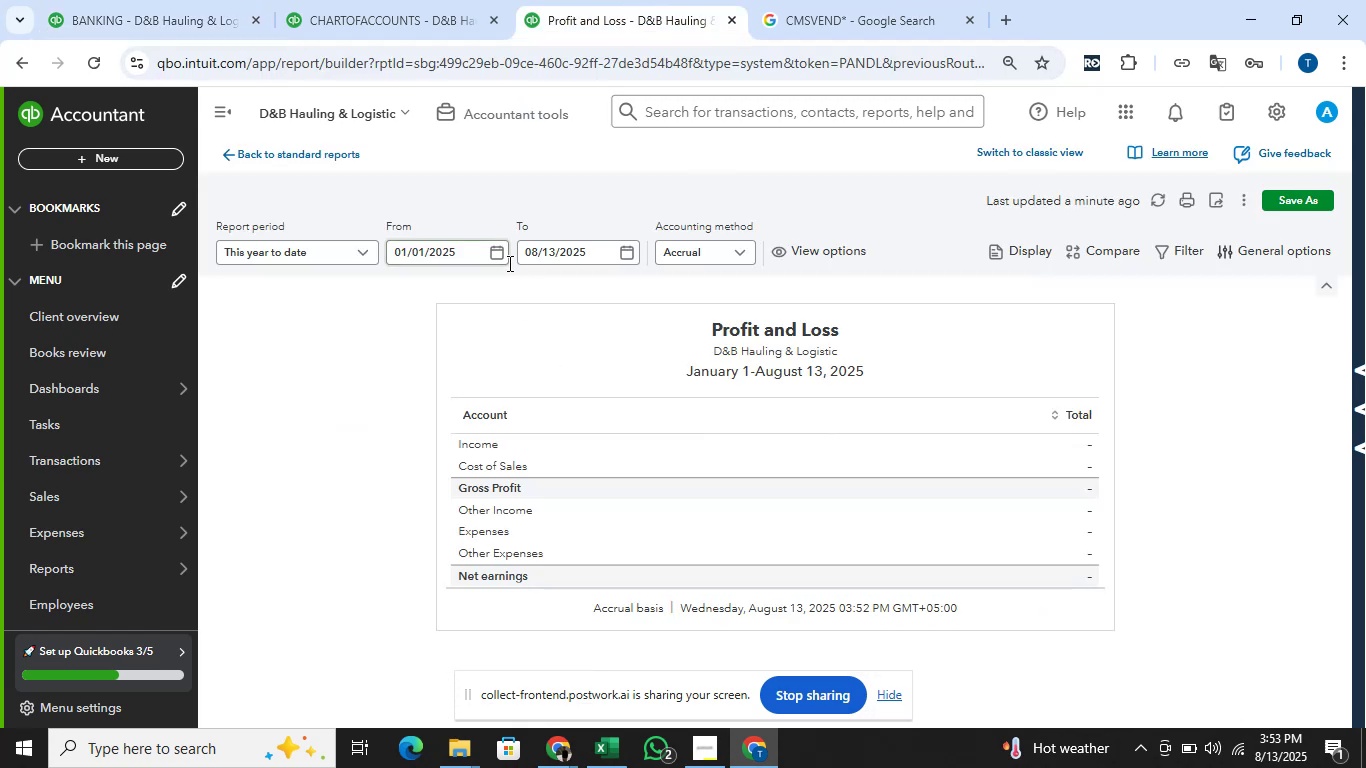 
left_click([496, 251])
 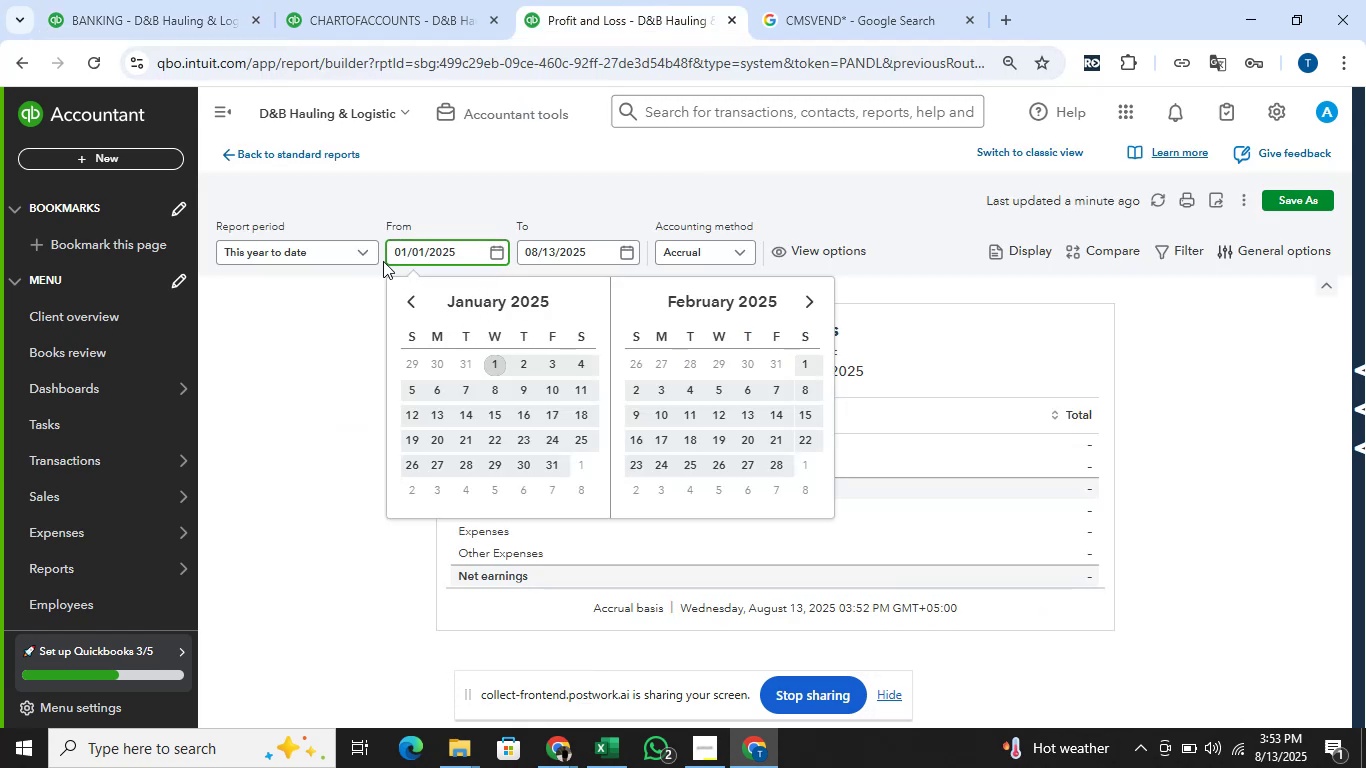 
left_click([369, 255])
 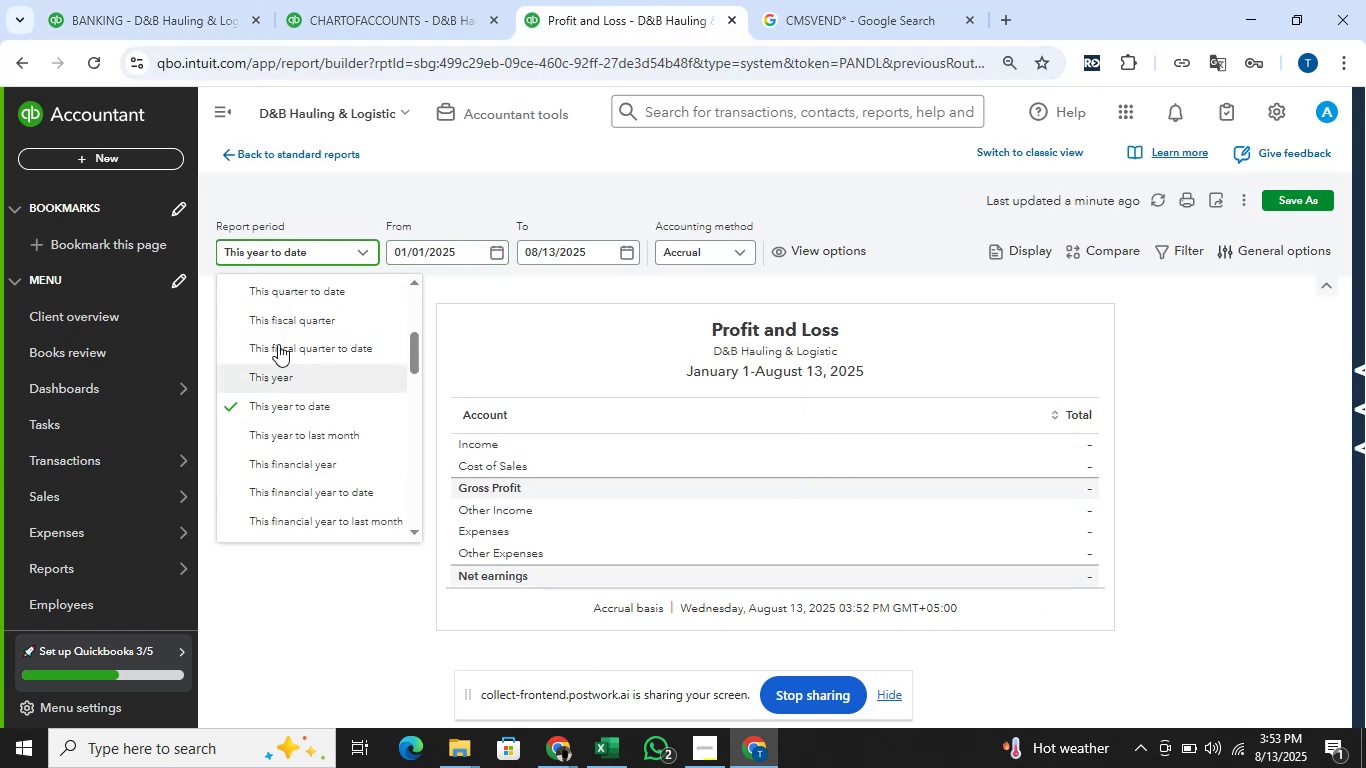 
scroll: coordinate [325, 385], scroll_direction: down, amount: 7.0
 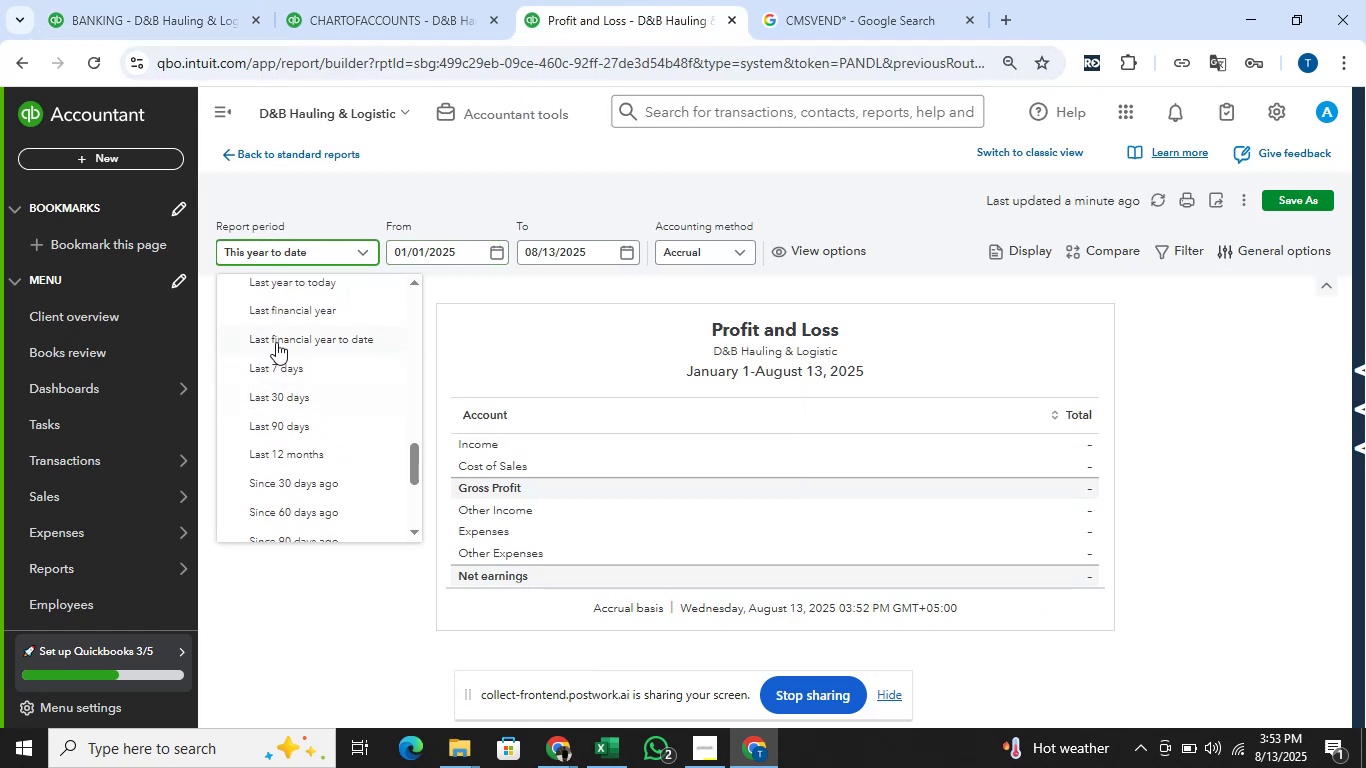 
scroll: coordinate [279, 349], scroll_direction: up, amount: 1.0
 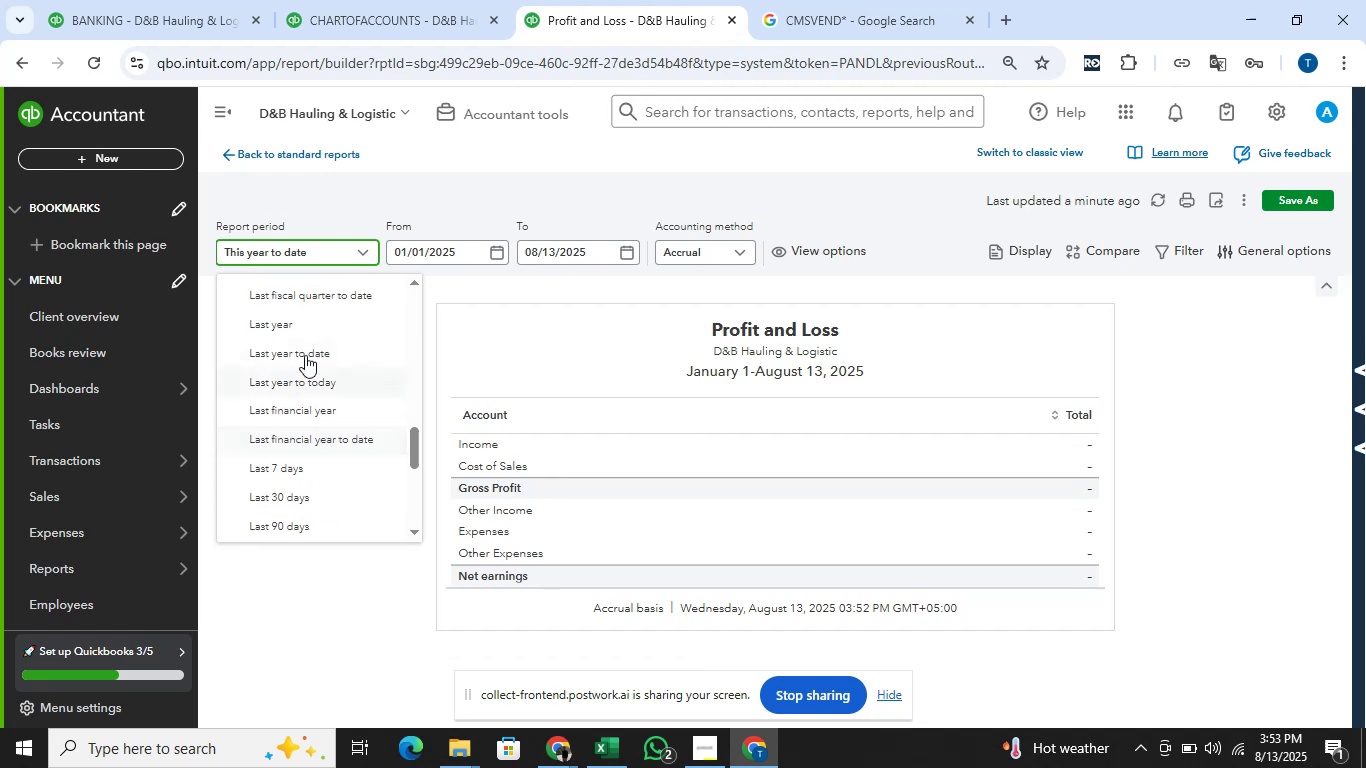 
left_click([305, 337])
 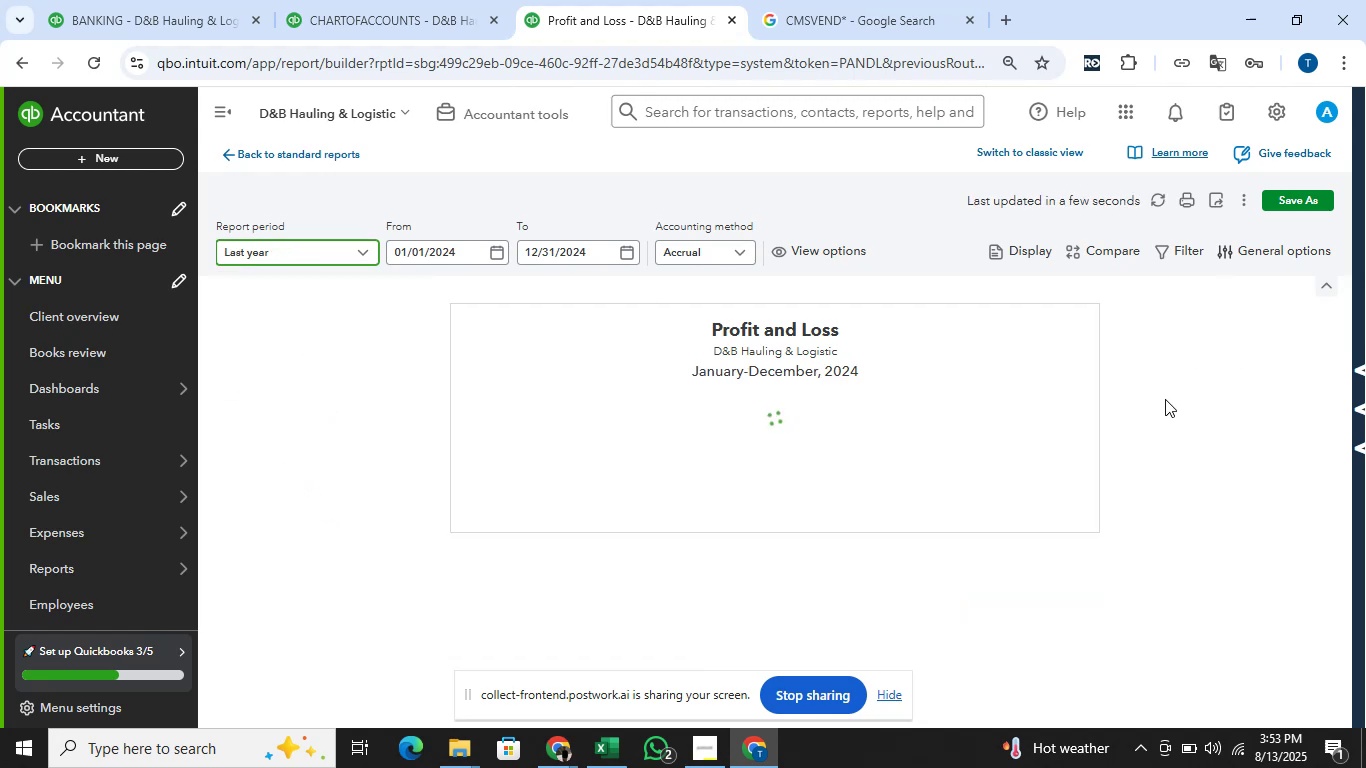 
scroll: coordinate [1016, 518], scroll_direction: down, amount: 6.0
 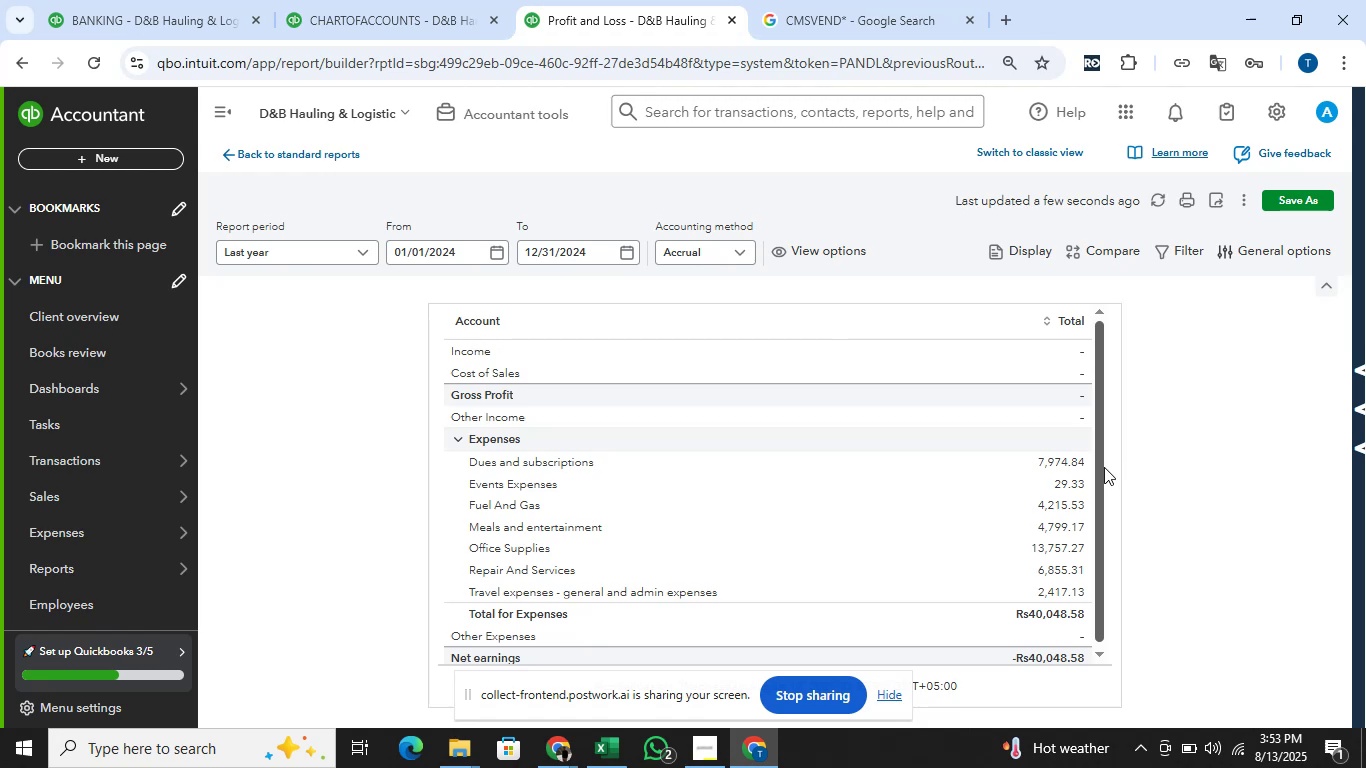 
wait(16.39)
 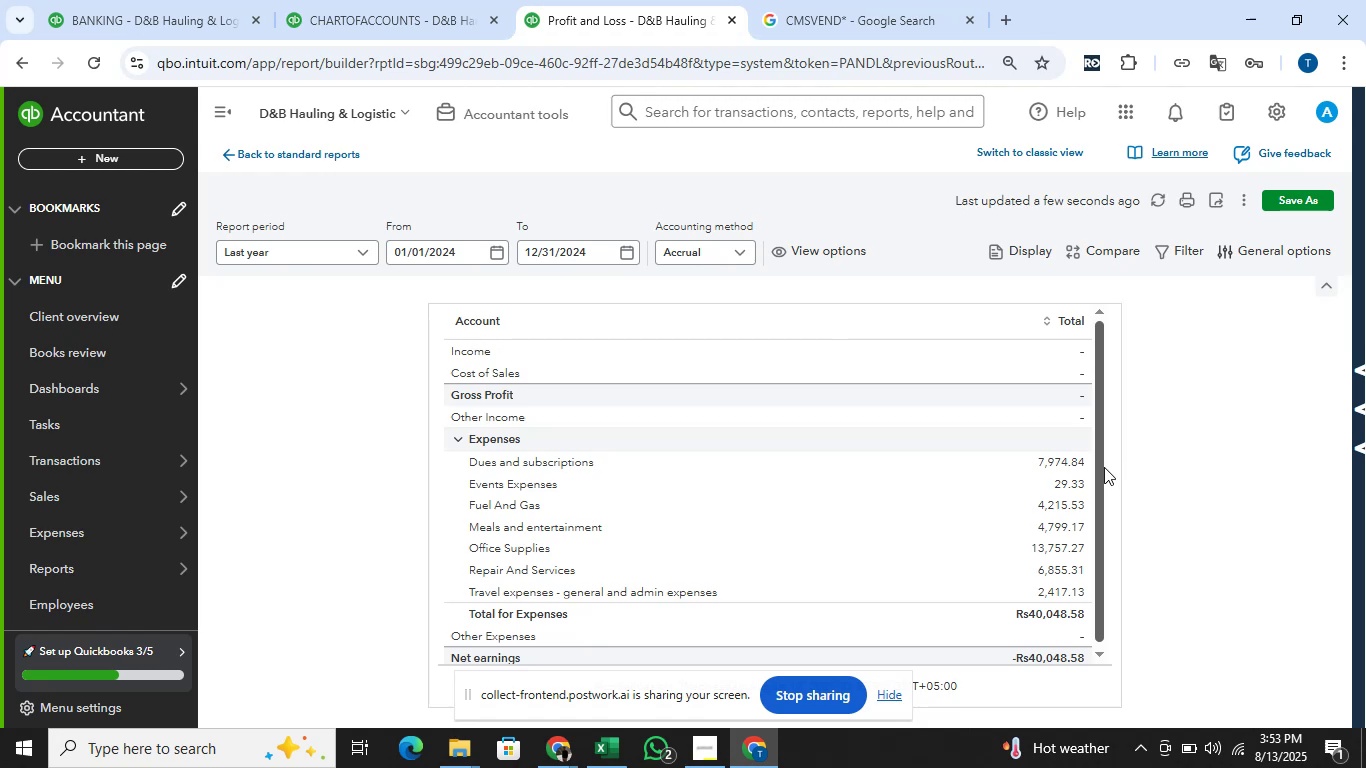 
scroll: coordinate [719, 519], scroll_direction: up, amount: 5.0
 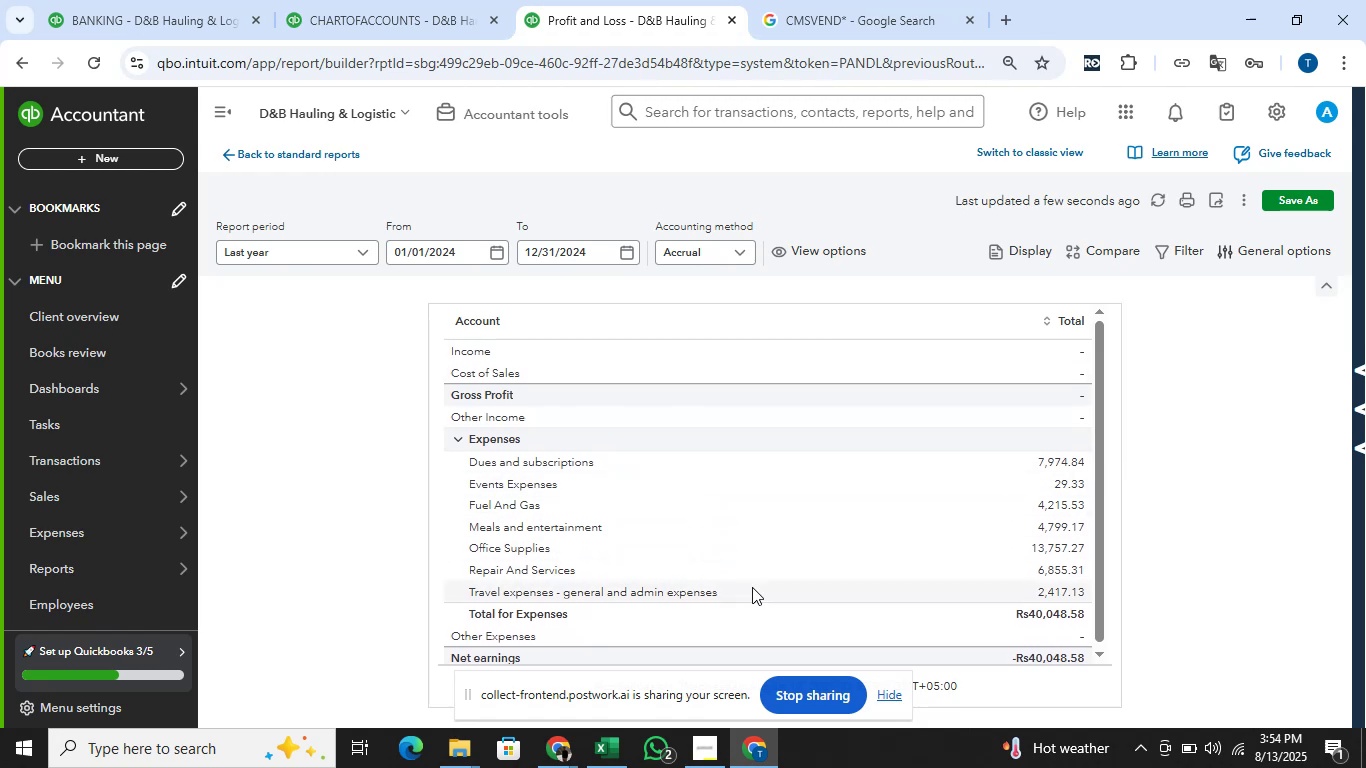 
left_click([378, 0])
 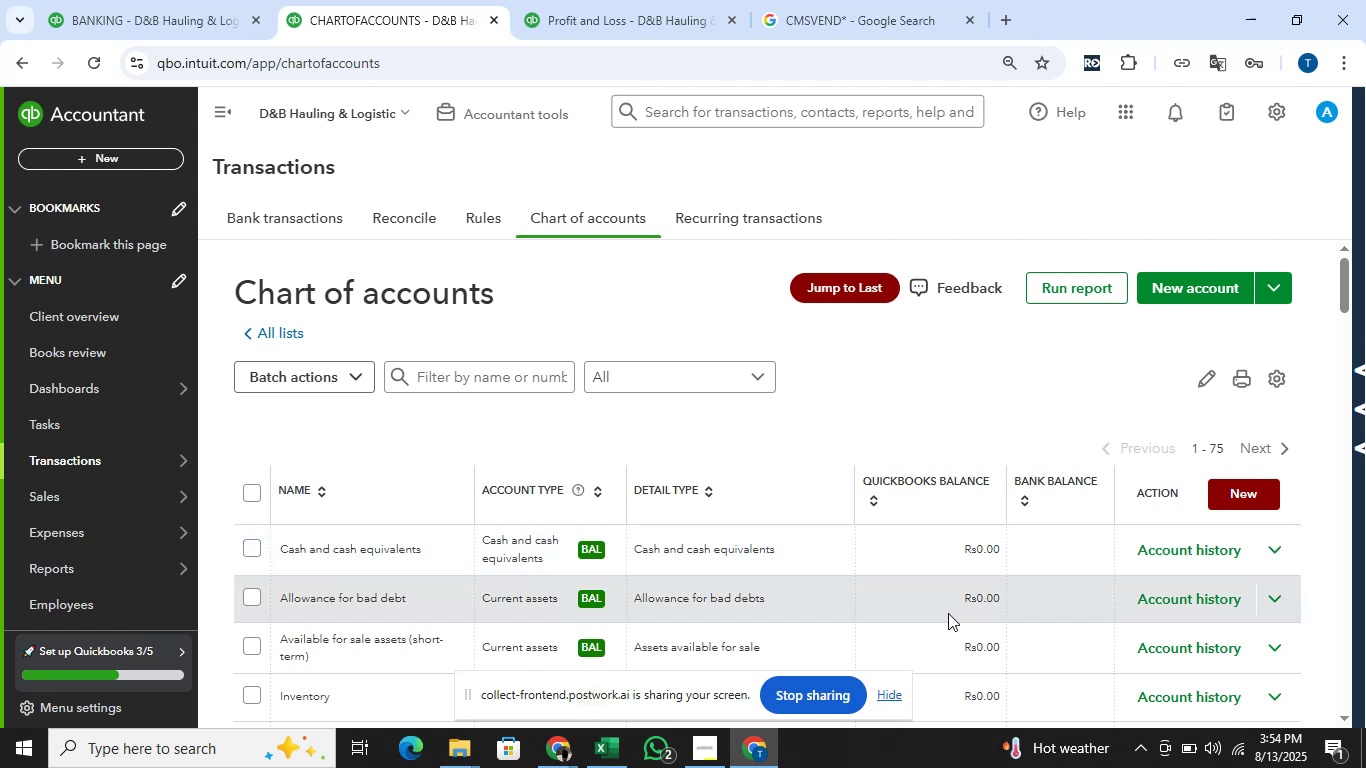 
wait(20.55)
 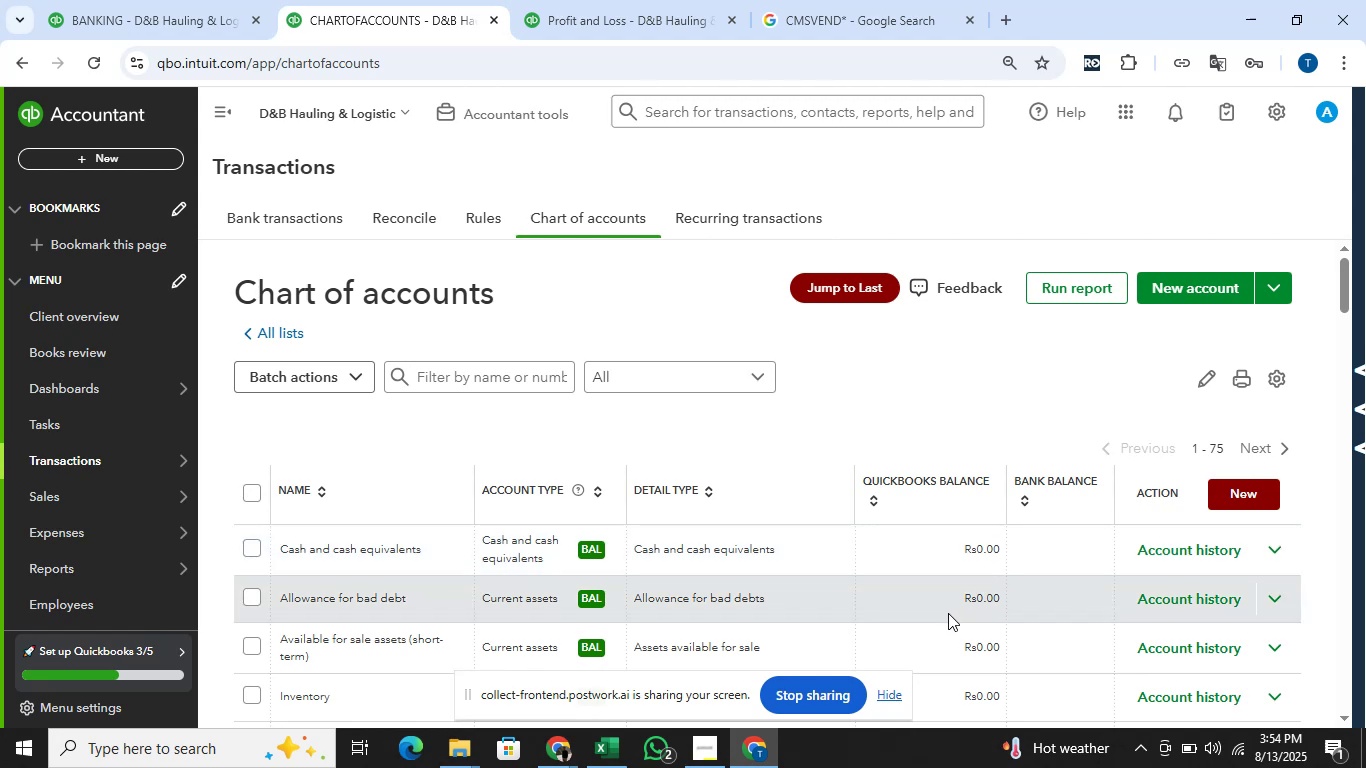 
left_click([0, 0])
 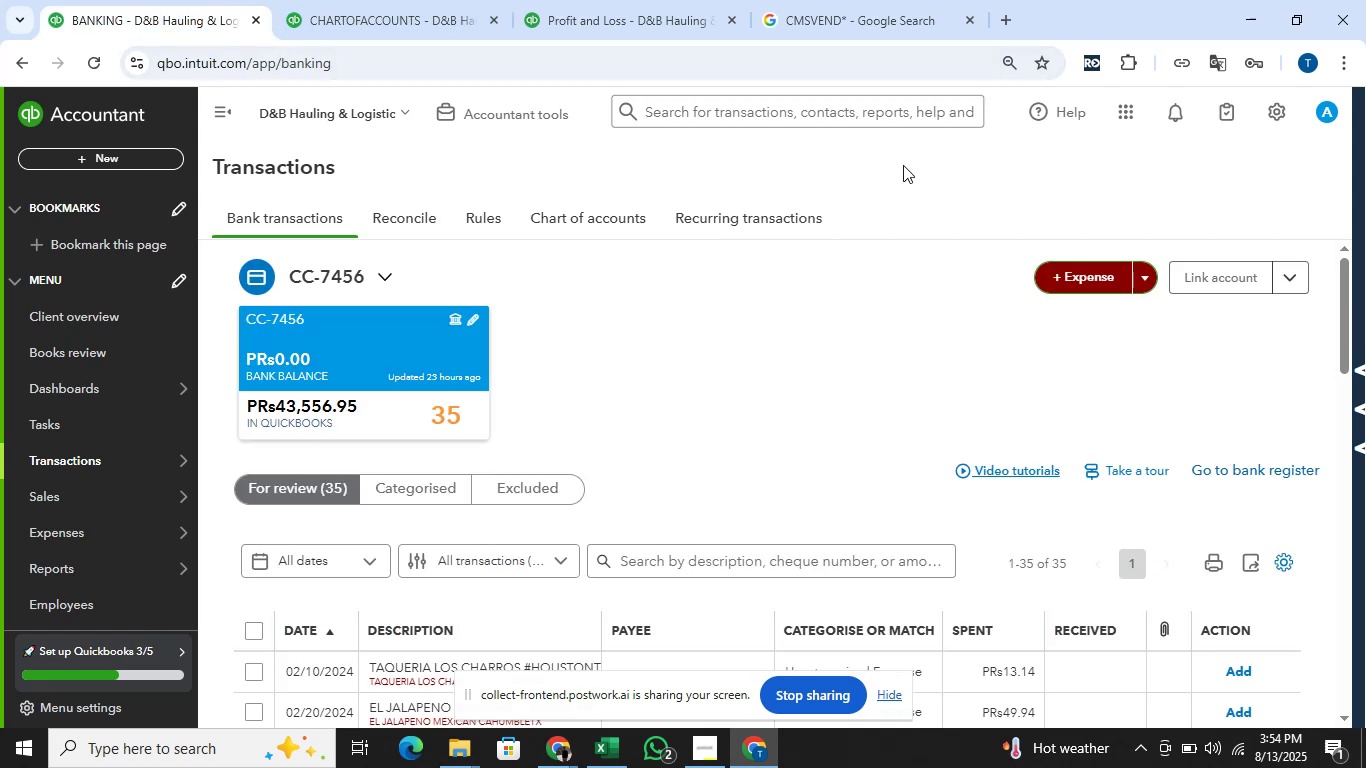 
scroll: coordinate [821, 368], scroll_direction: down, amount: 1.0
 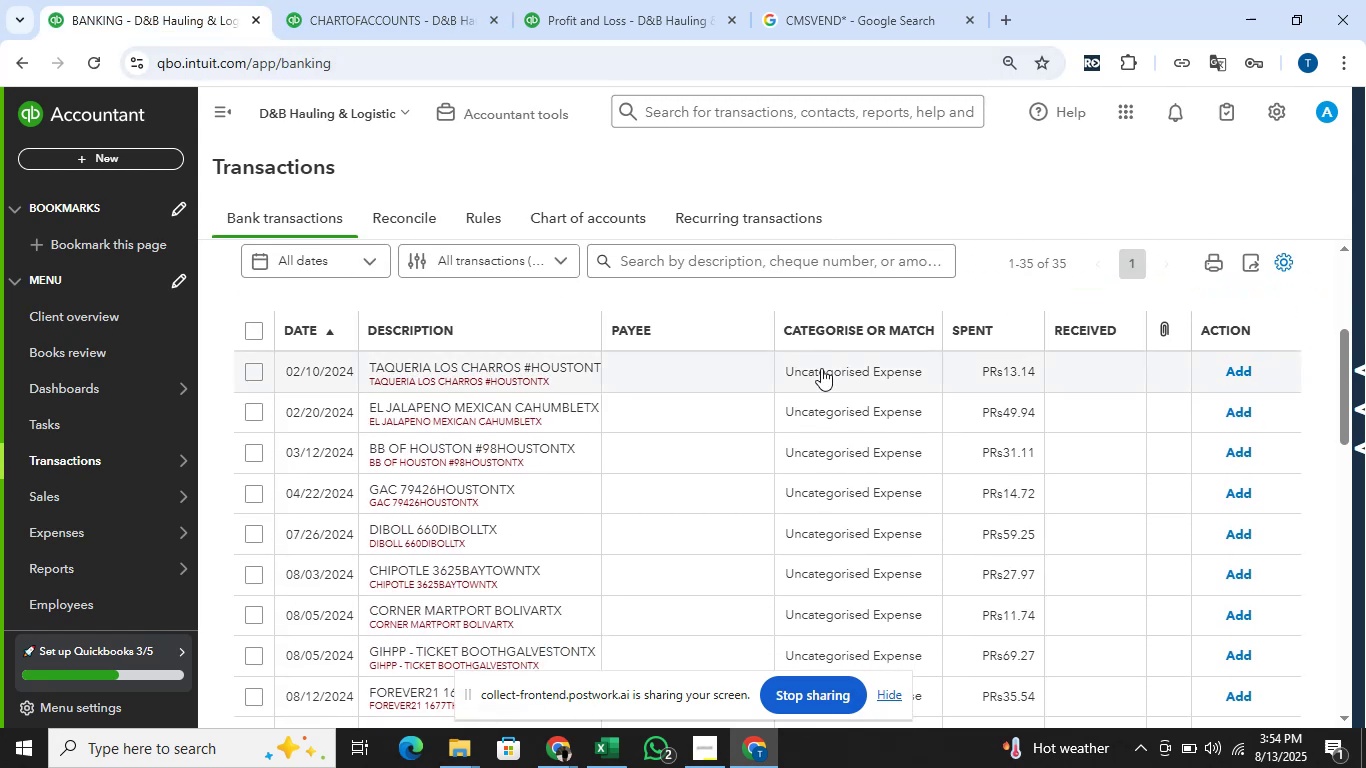 
key(Alt+AltLeft)
 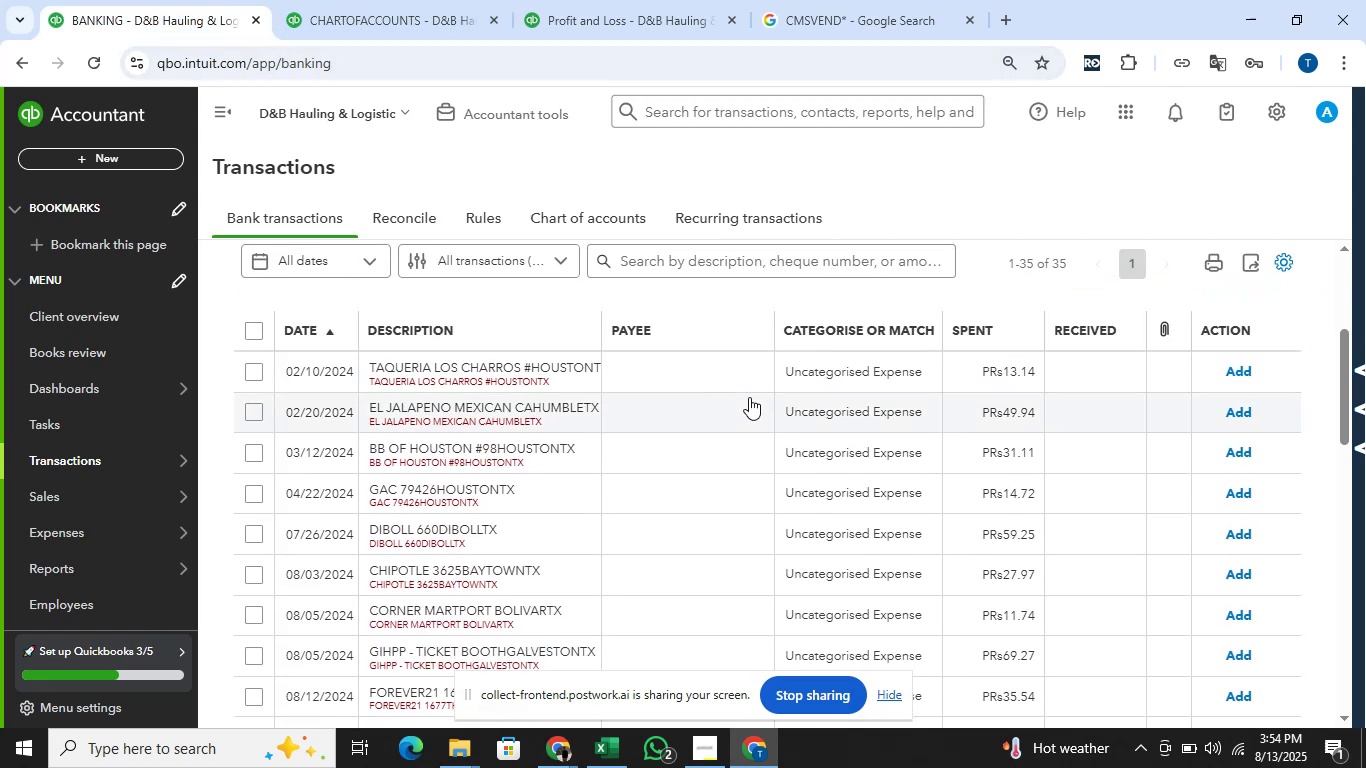 
key(Alt+Tab)
 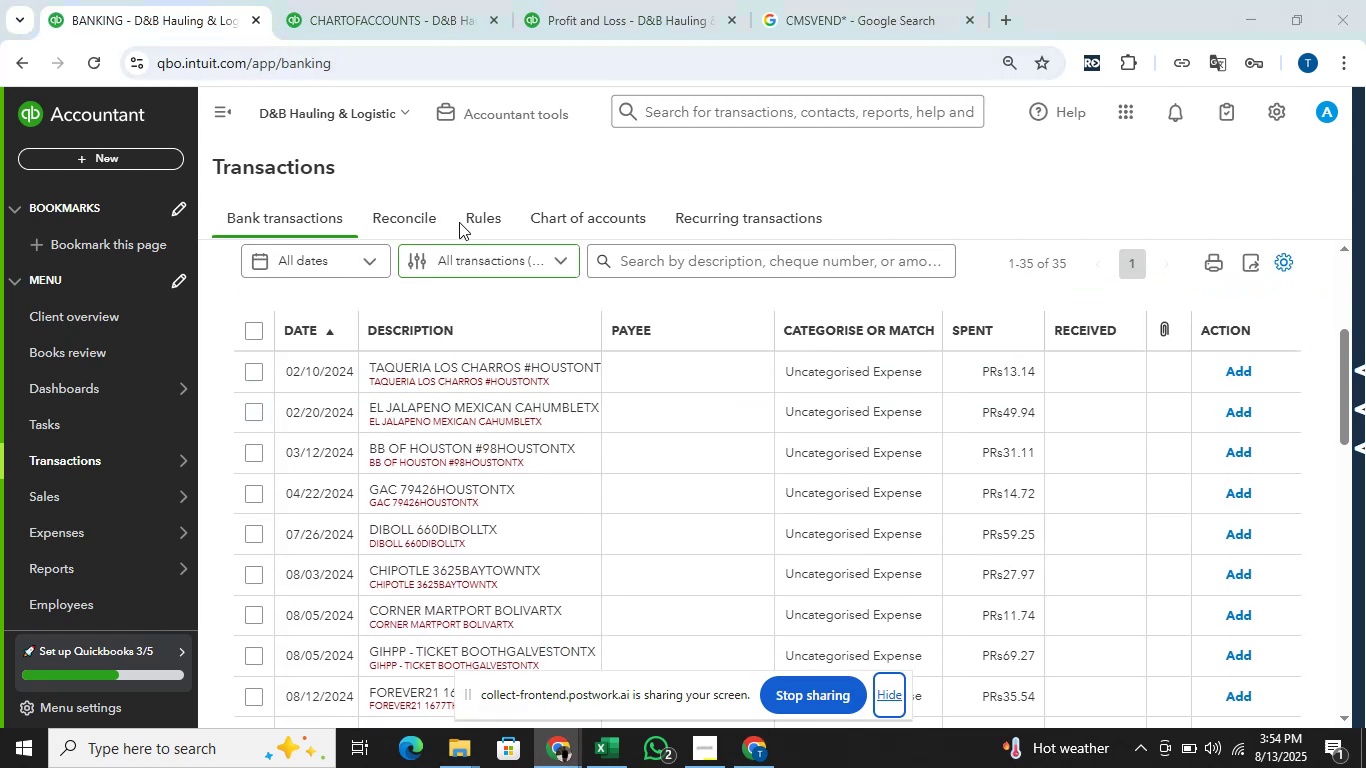 
key(Alt+Tab)
 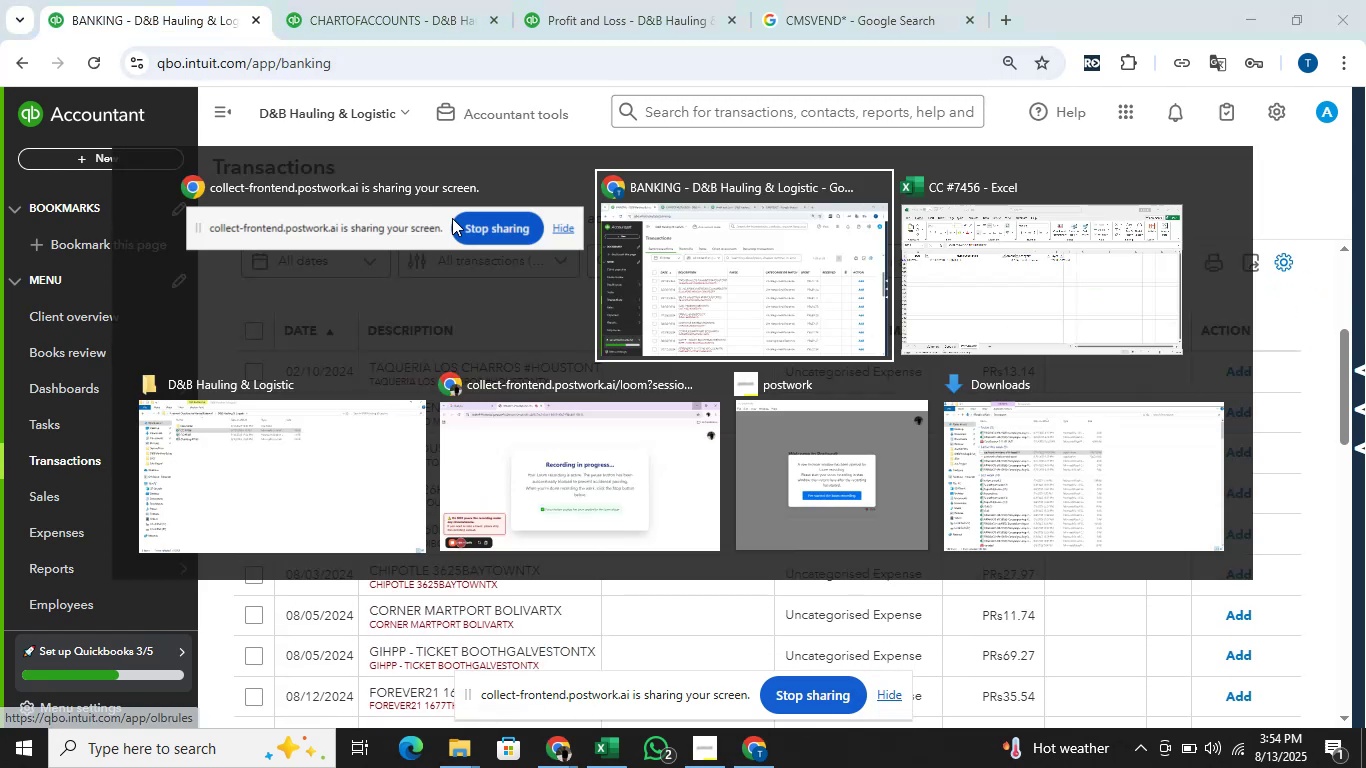 
key(Alt+ArrowRight)
 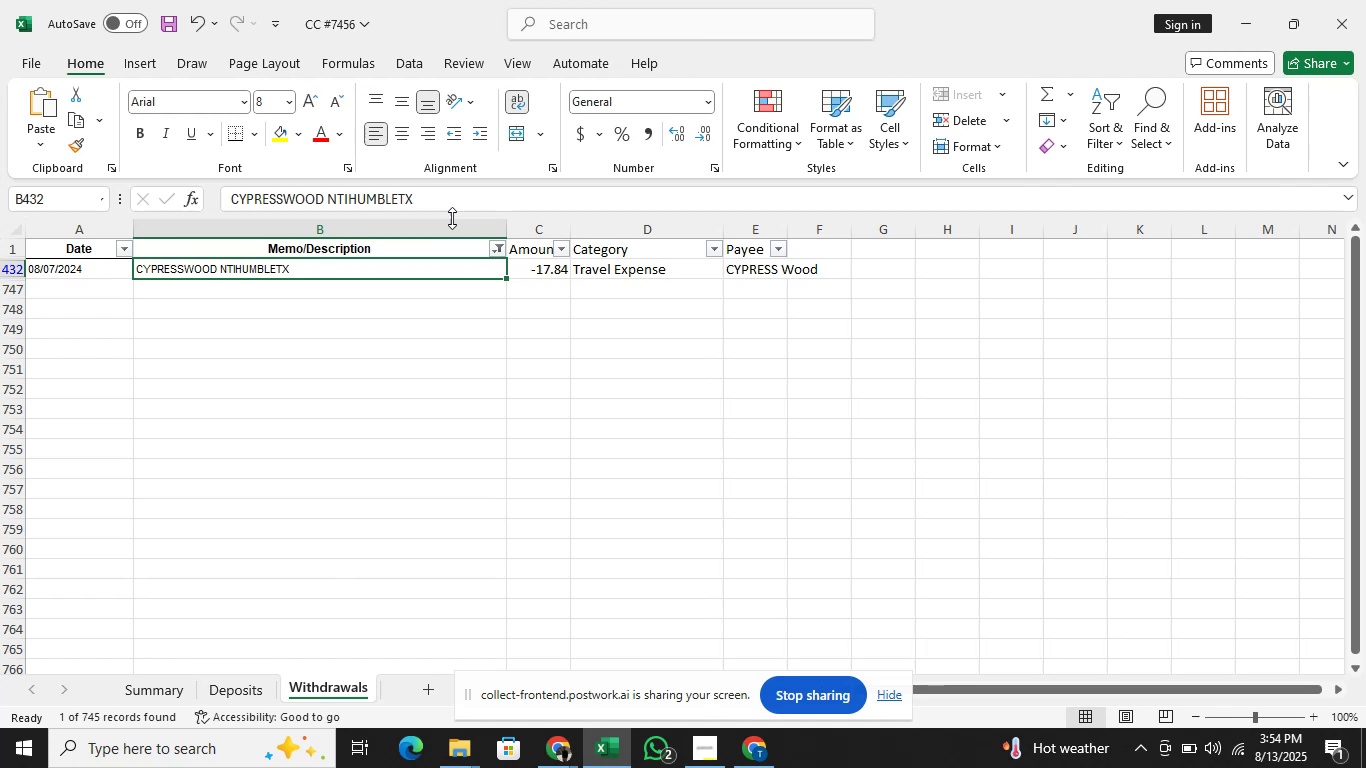 
key(ArrowUp)
 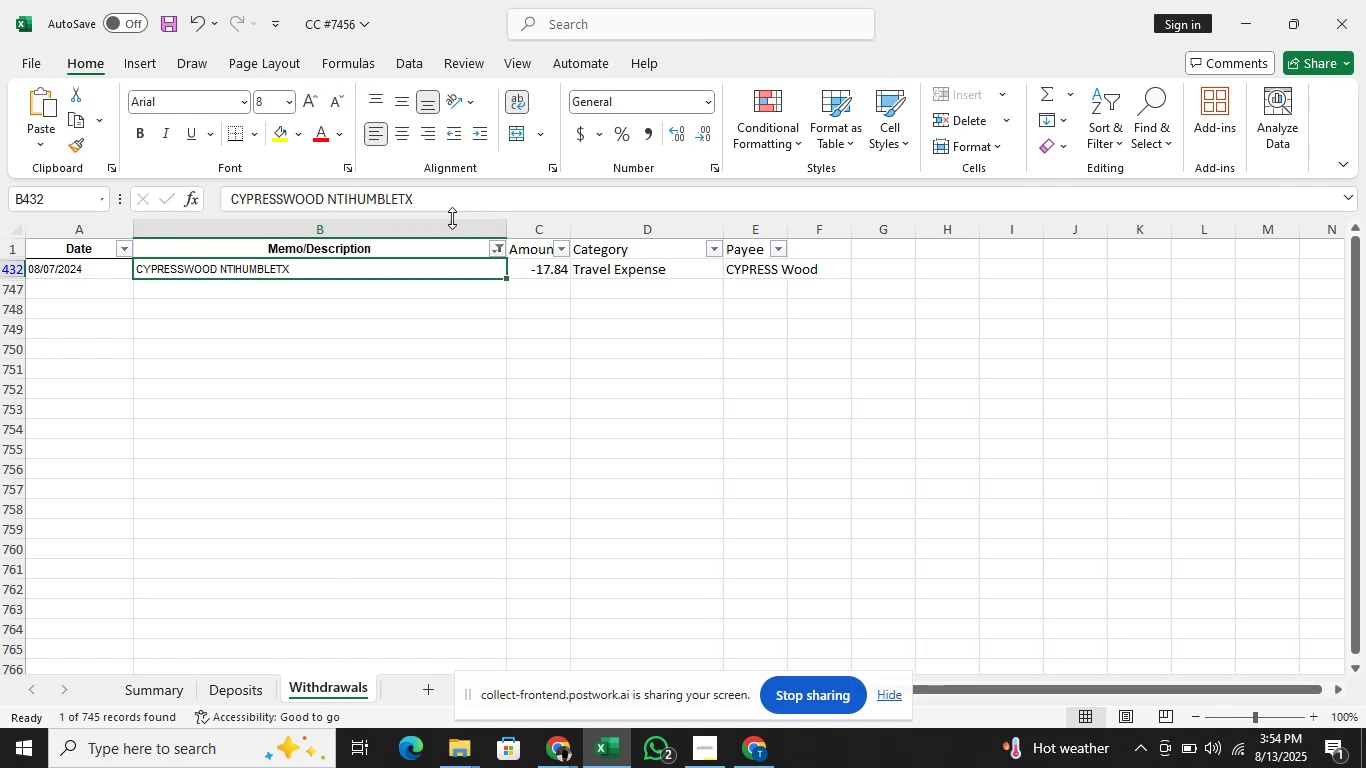 
key(Alt+AltLeft)
 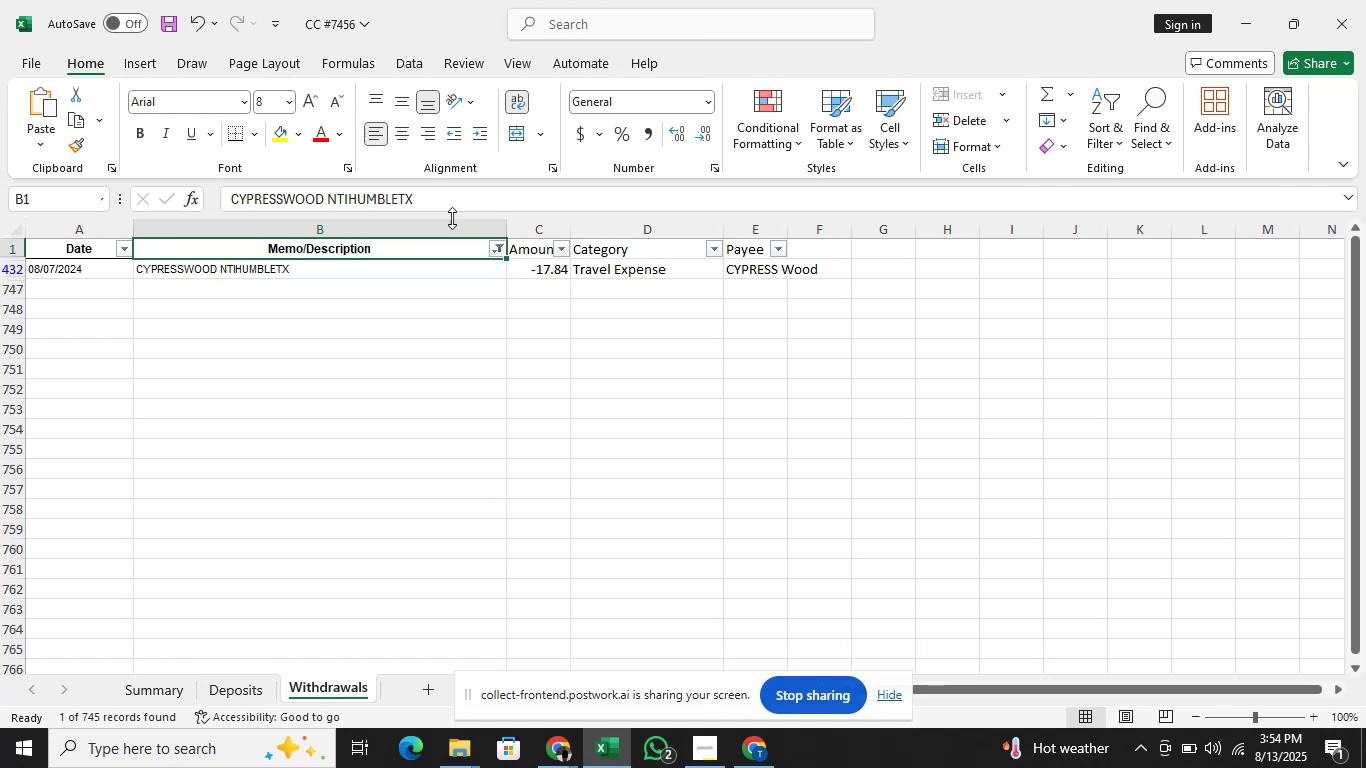 
key(Alt+ArrowDown)
 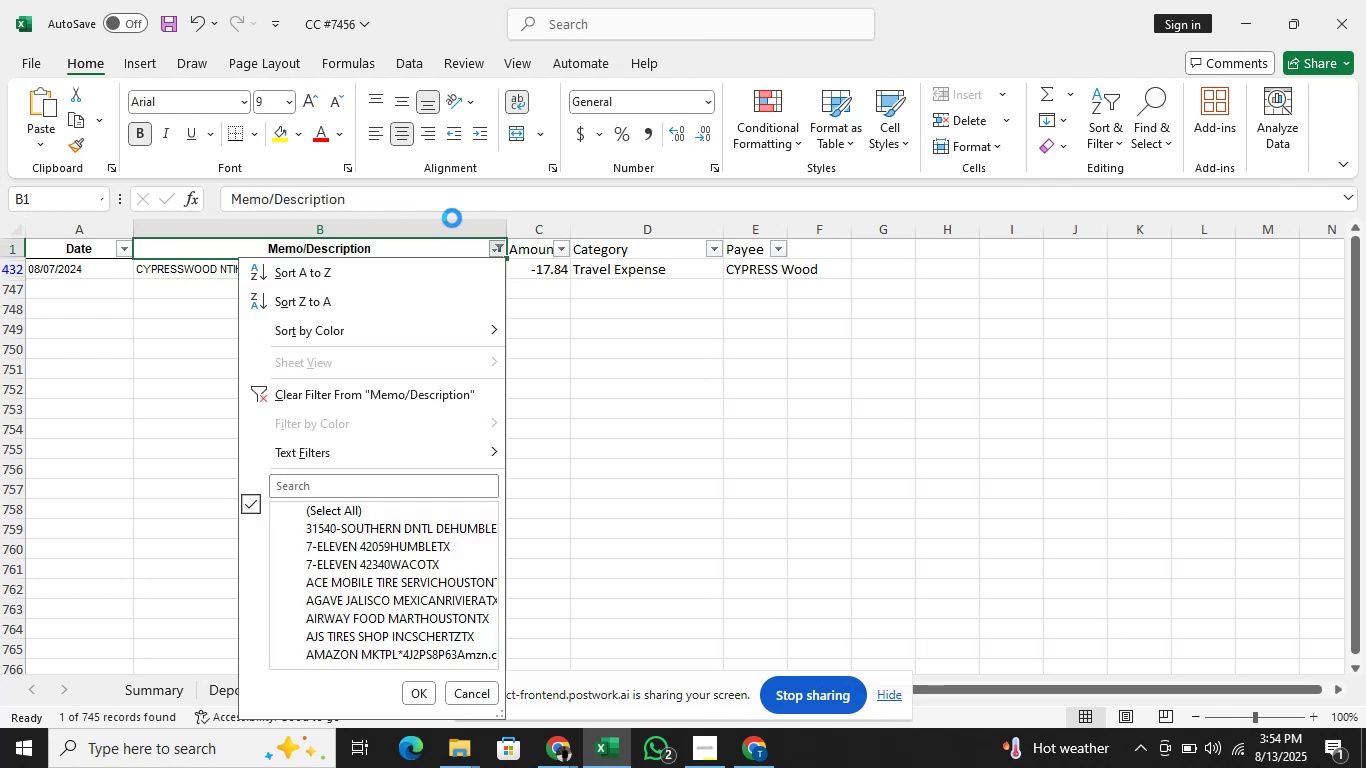 
key(ArrowDown)
 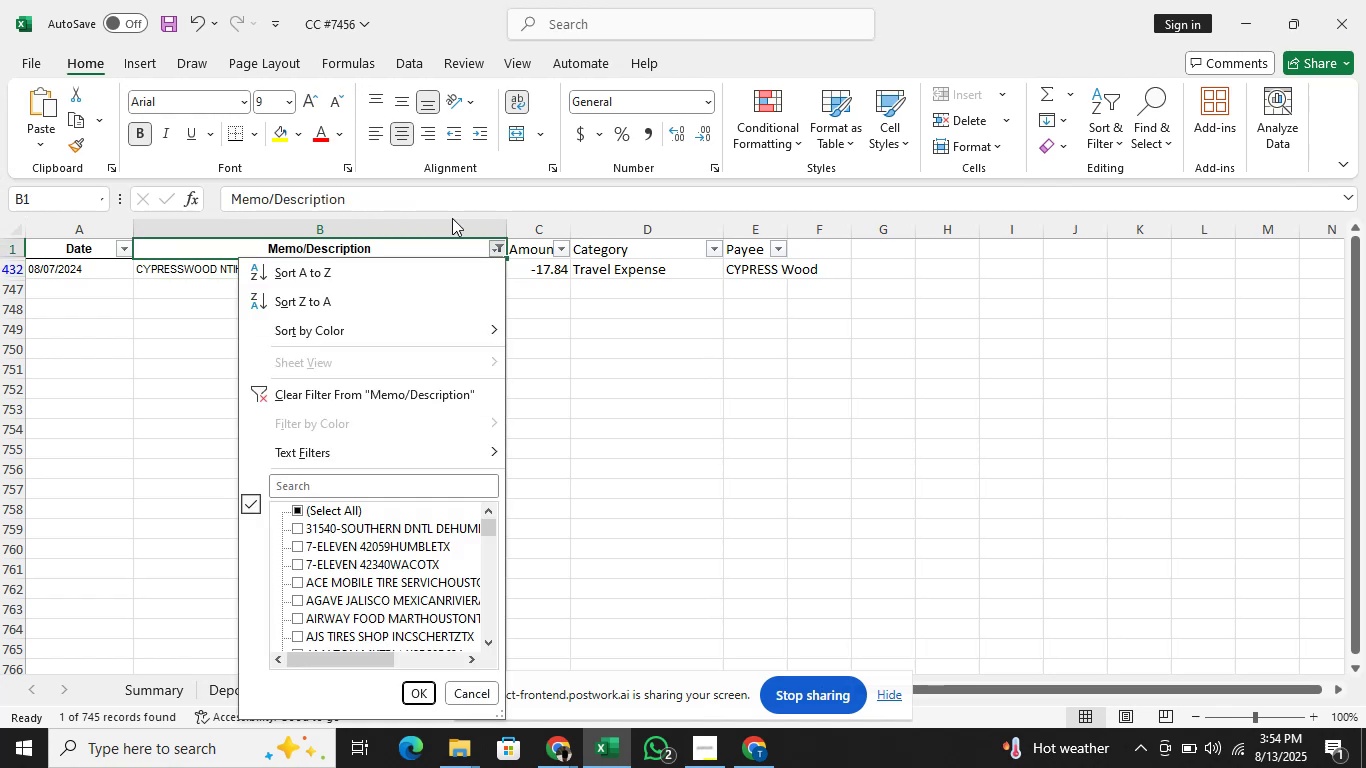 
key(ArrowDown)
 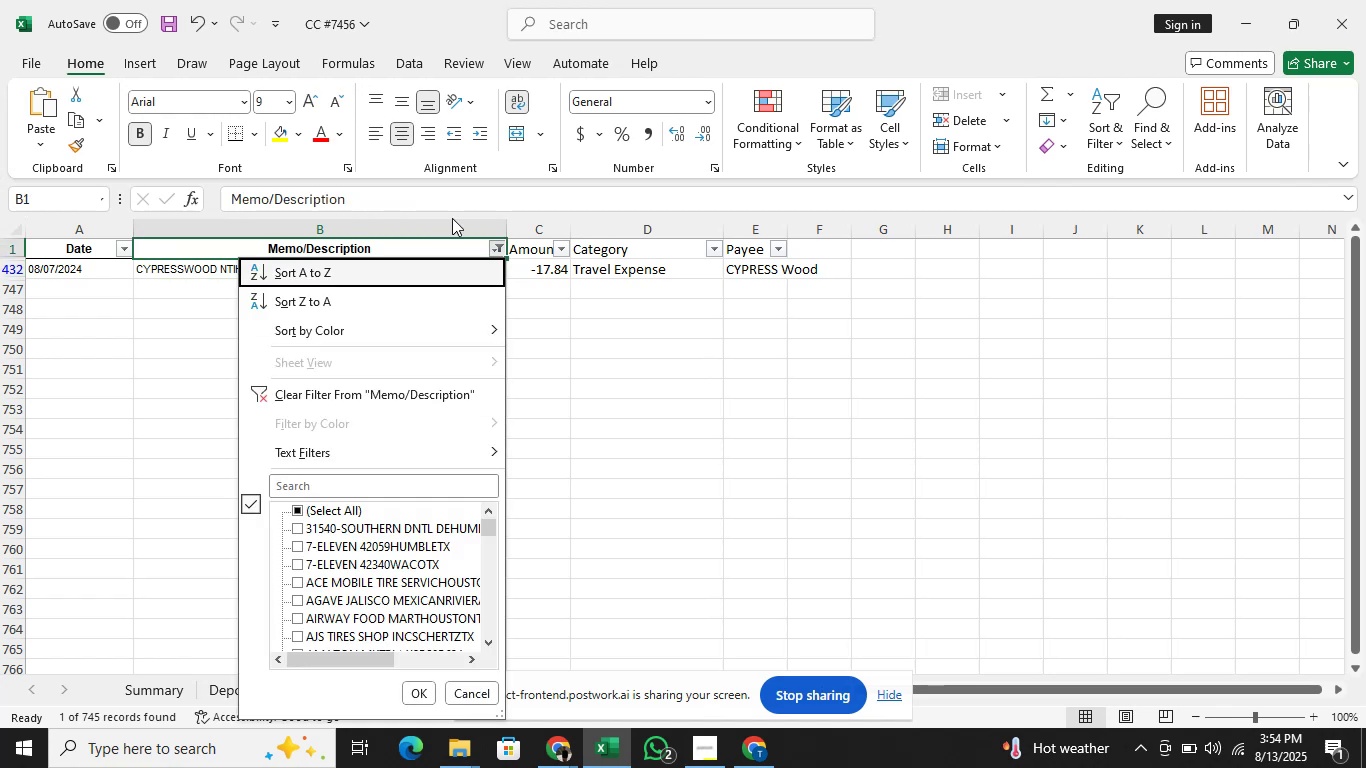 
key(ArrowDown)
 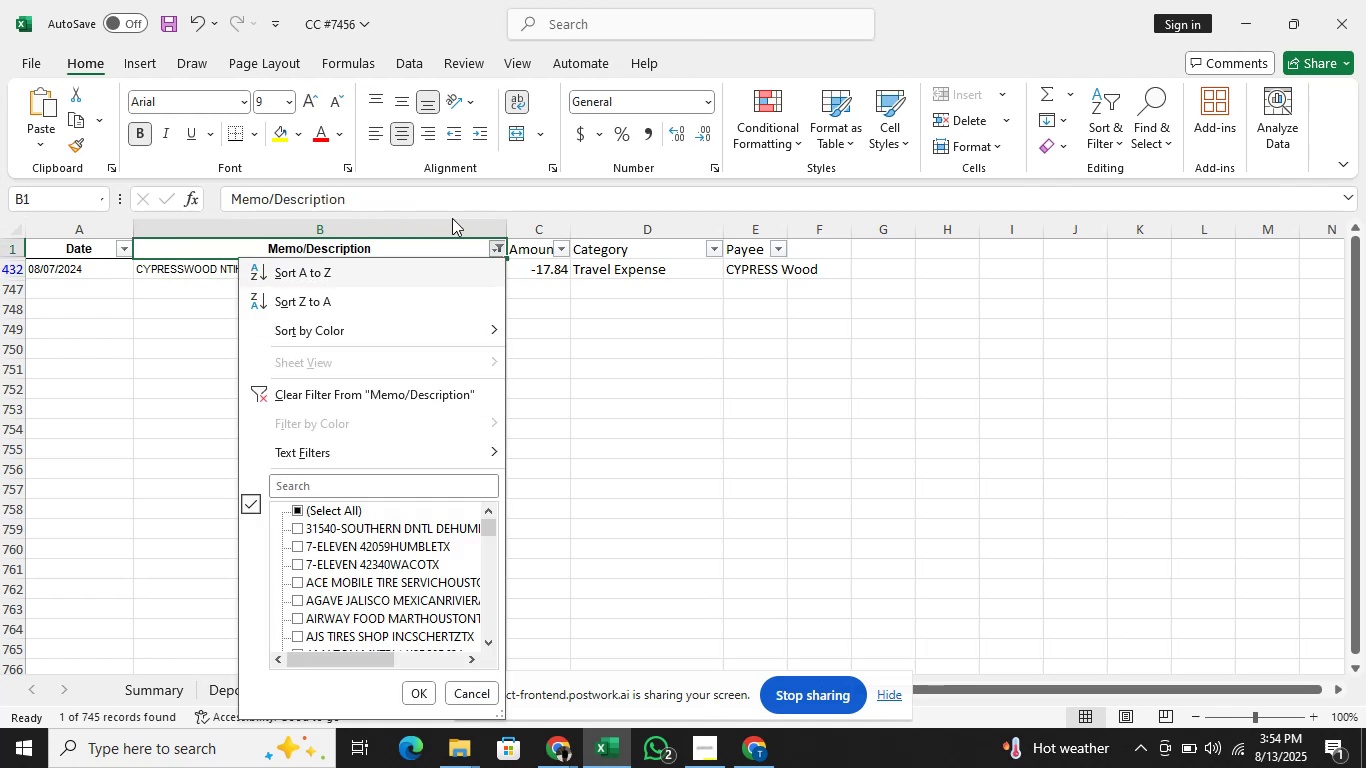 
key(ArrowDown)
 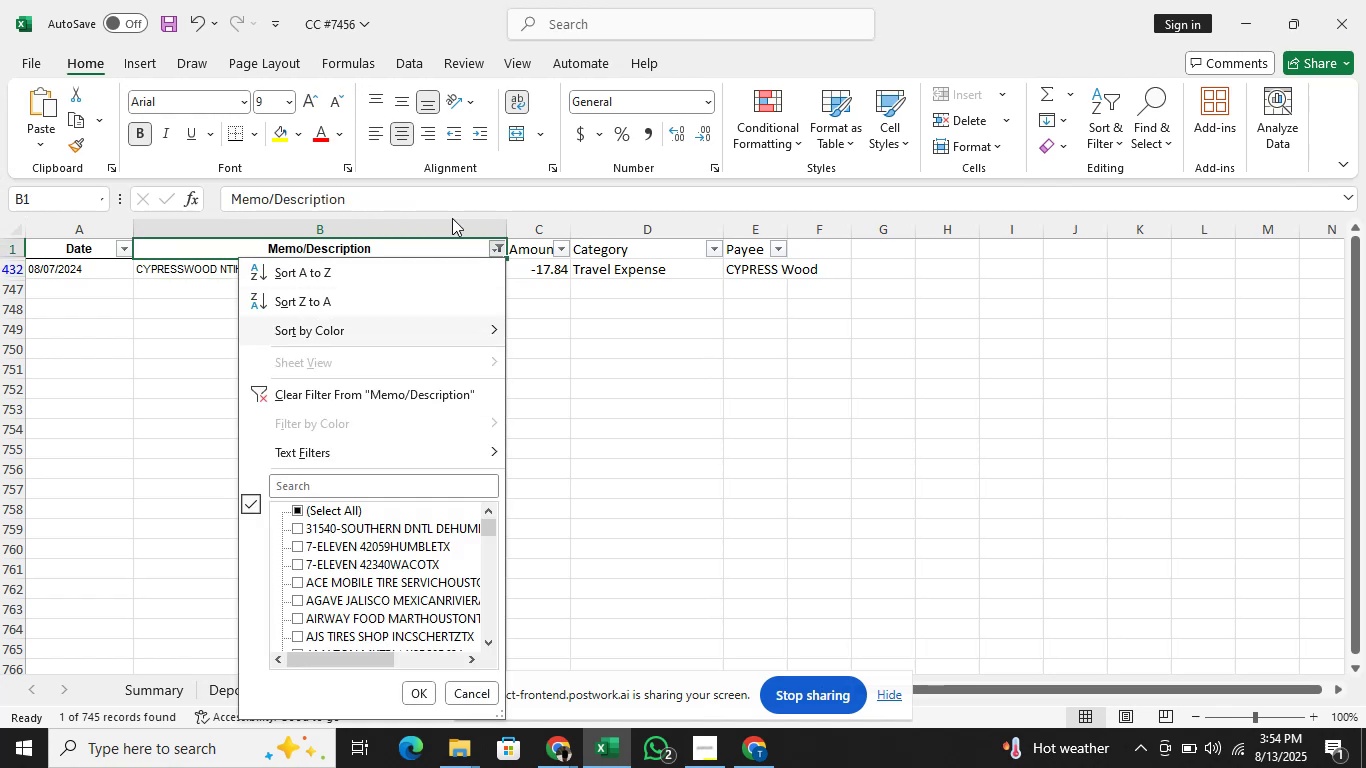 
key(ArrowDown)
 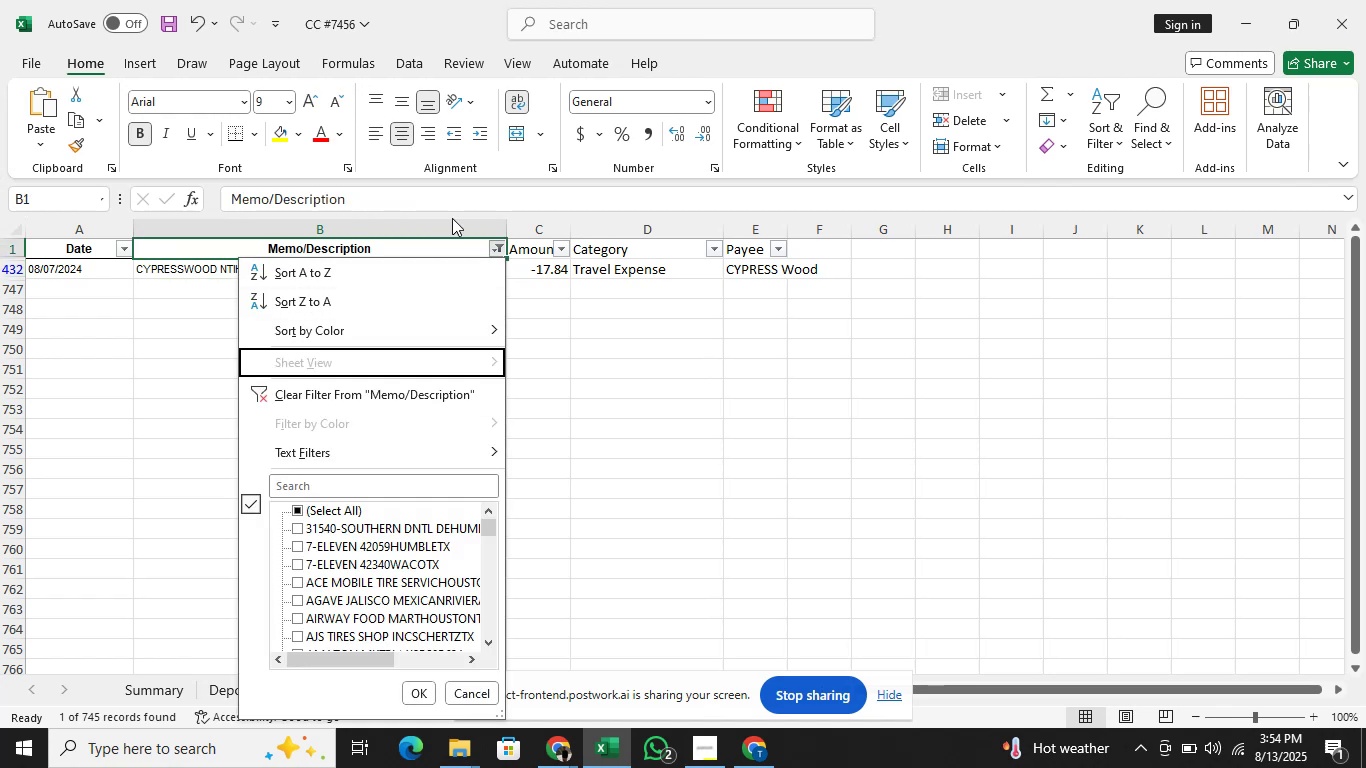 
key(ArrowDown)
 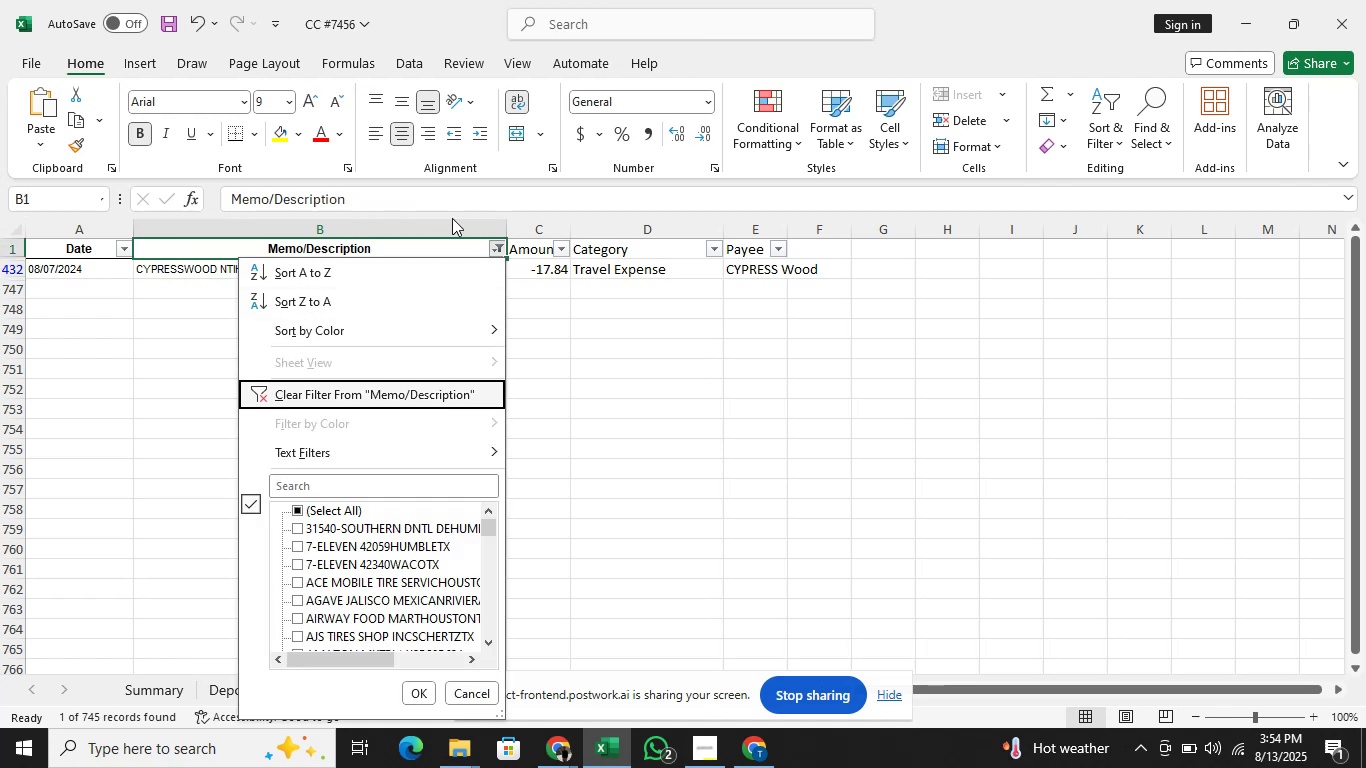 
key(ArrowDown)
 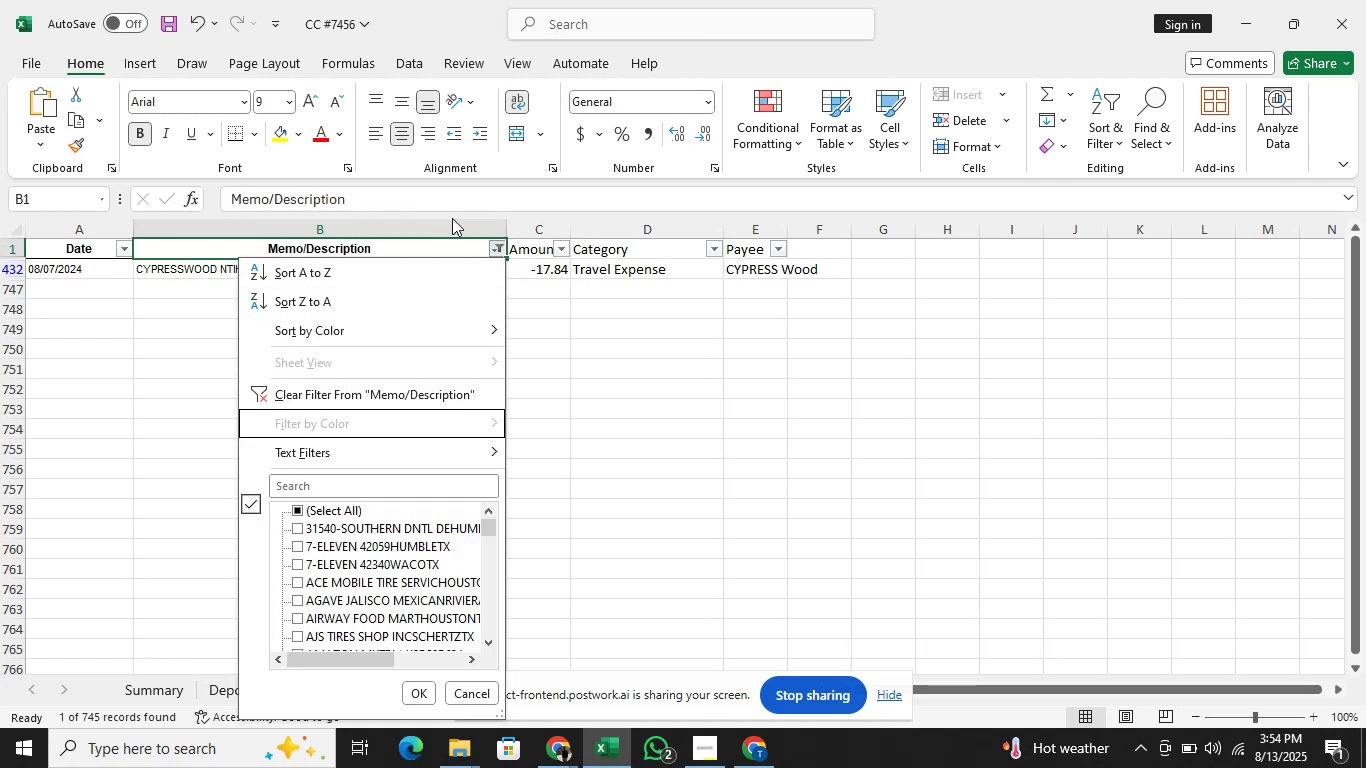 
key(ArrowDown)
 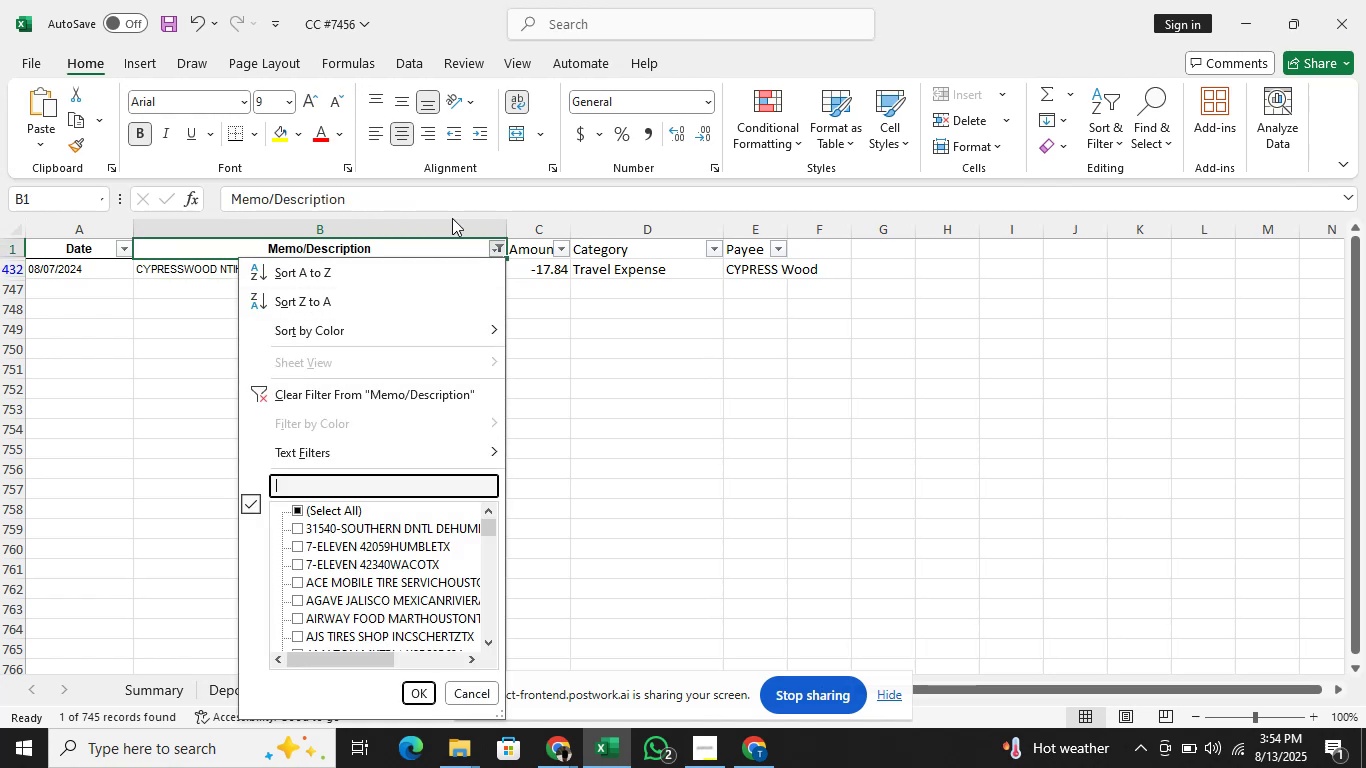 
type(corner)
 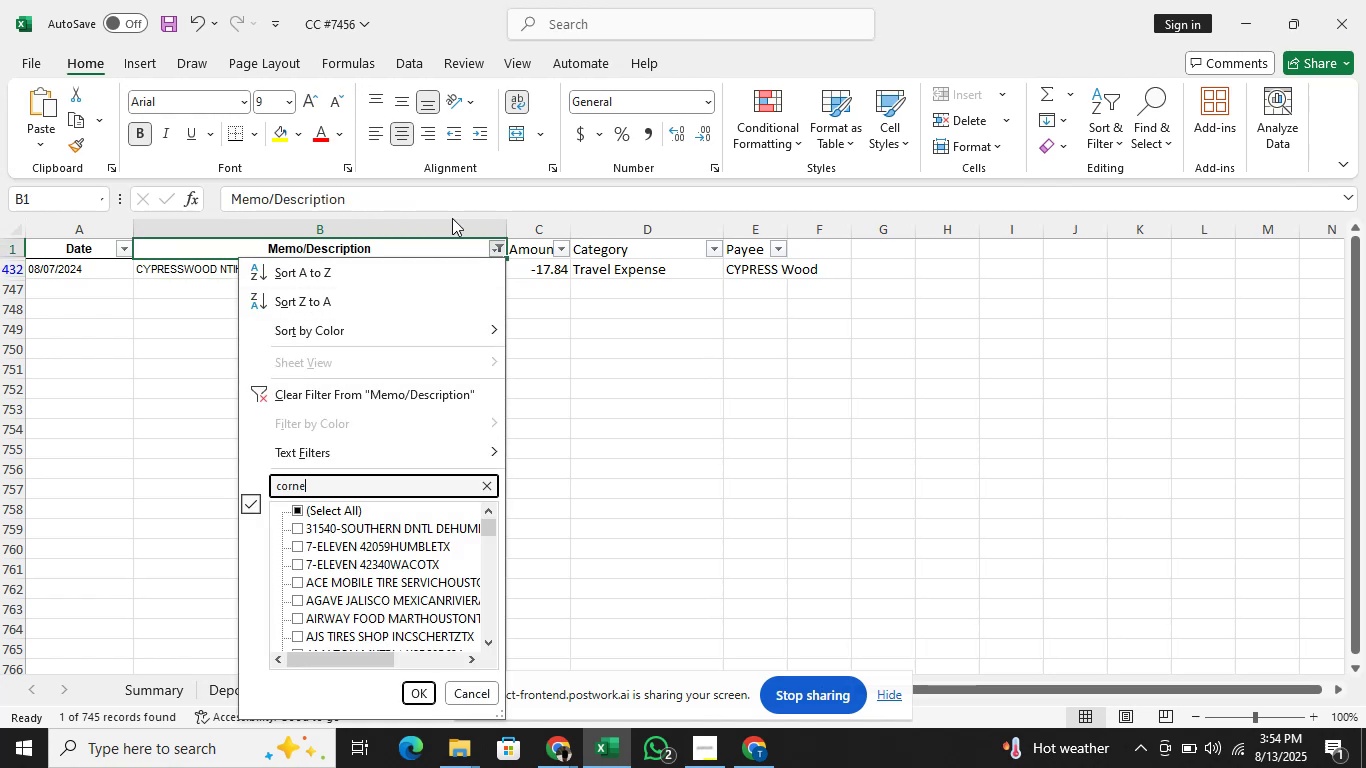 
key(Enter)
 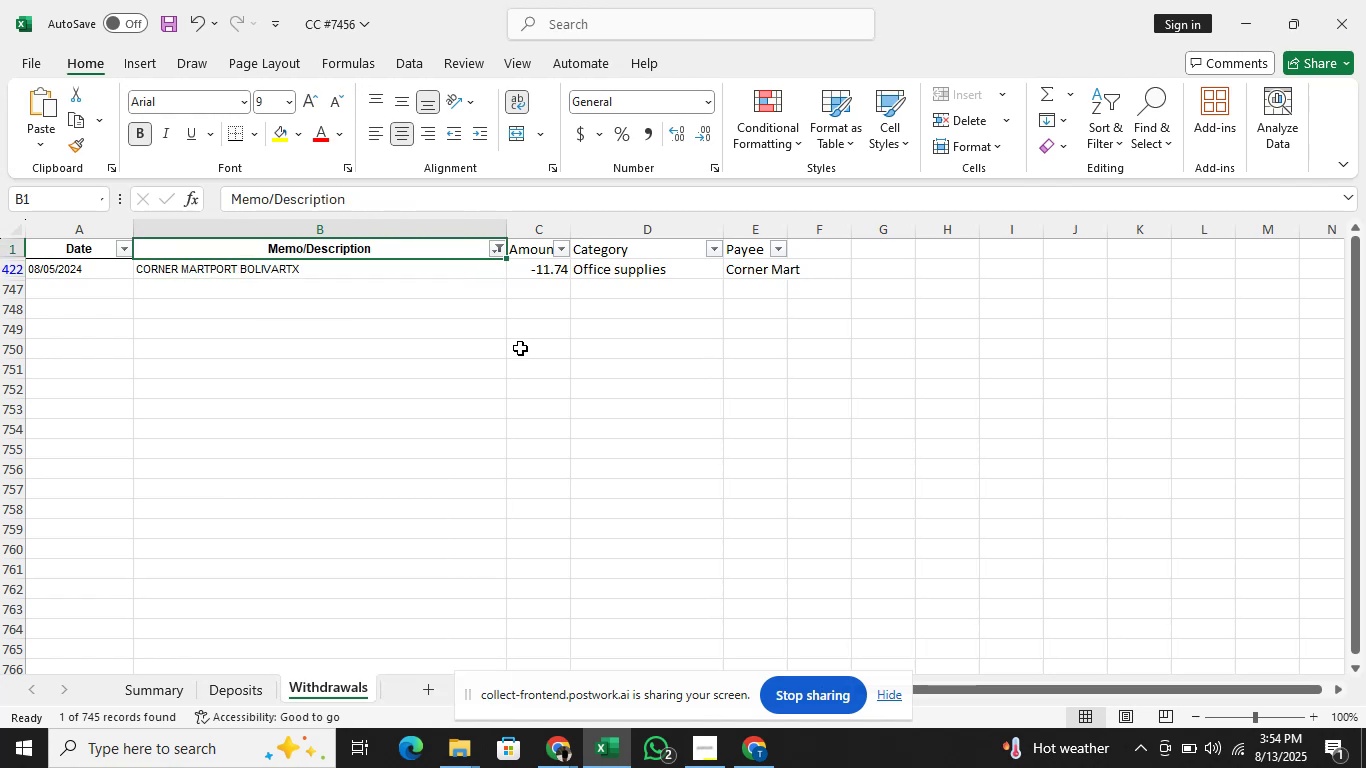 
key(Alt+AltLeft)
 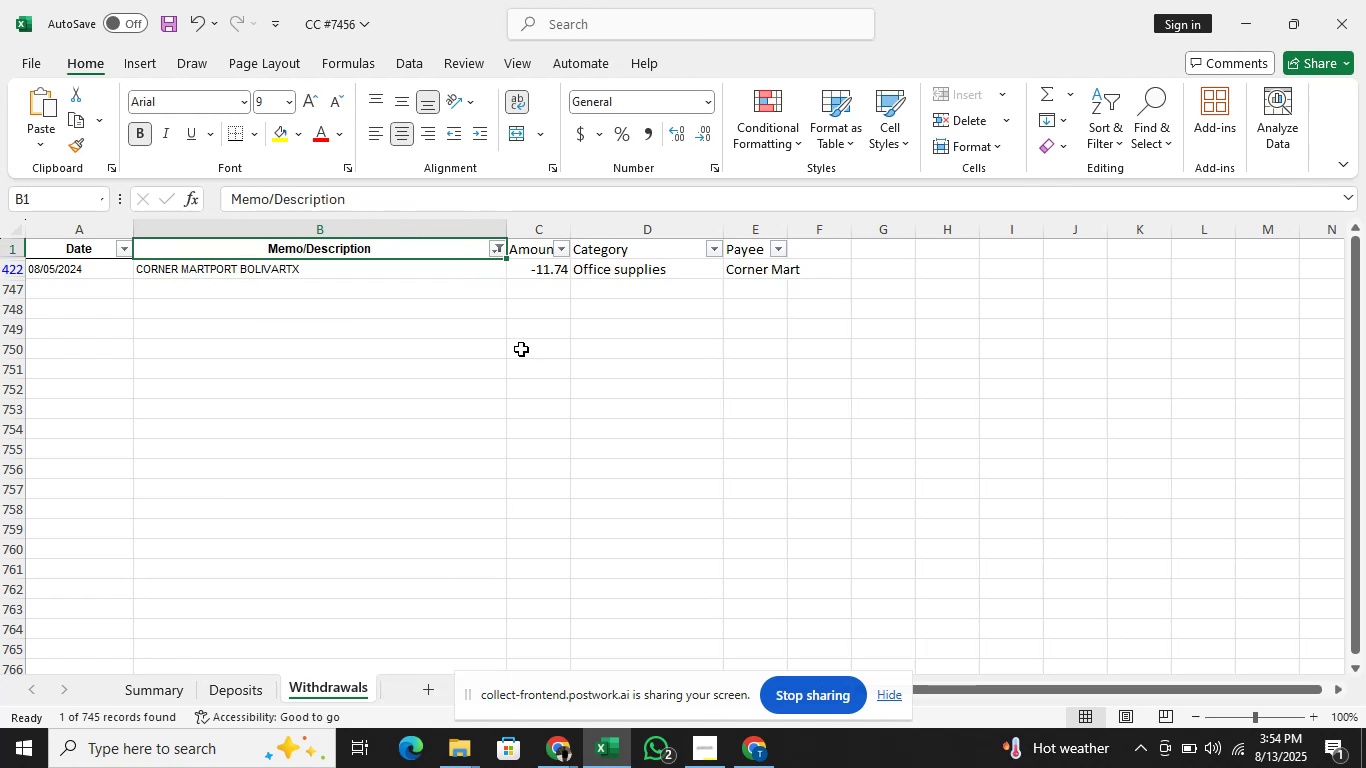 
key(Alt+Tab)
 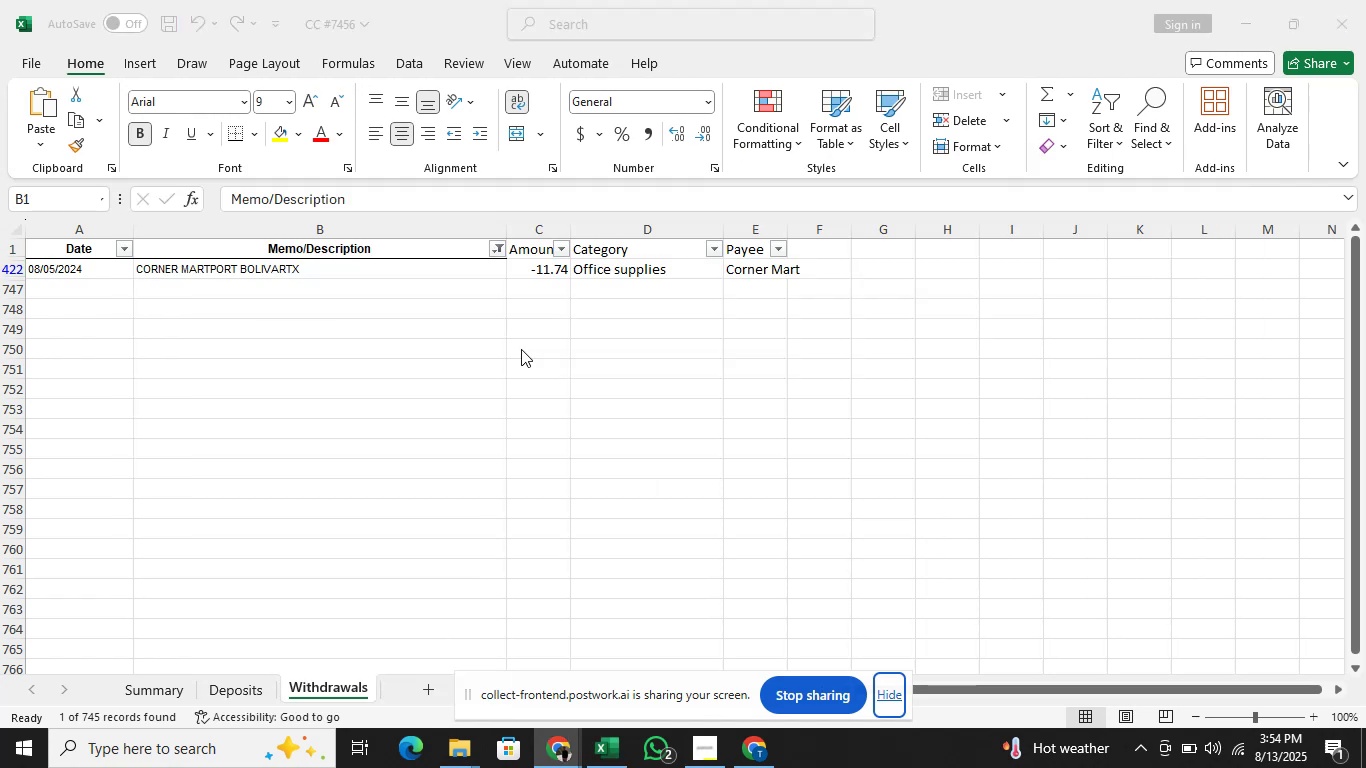 
key(Alt+Tab)
 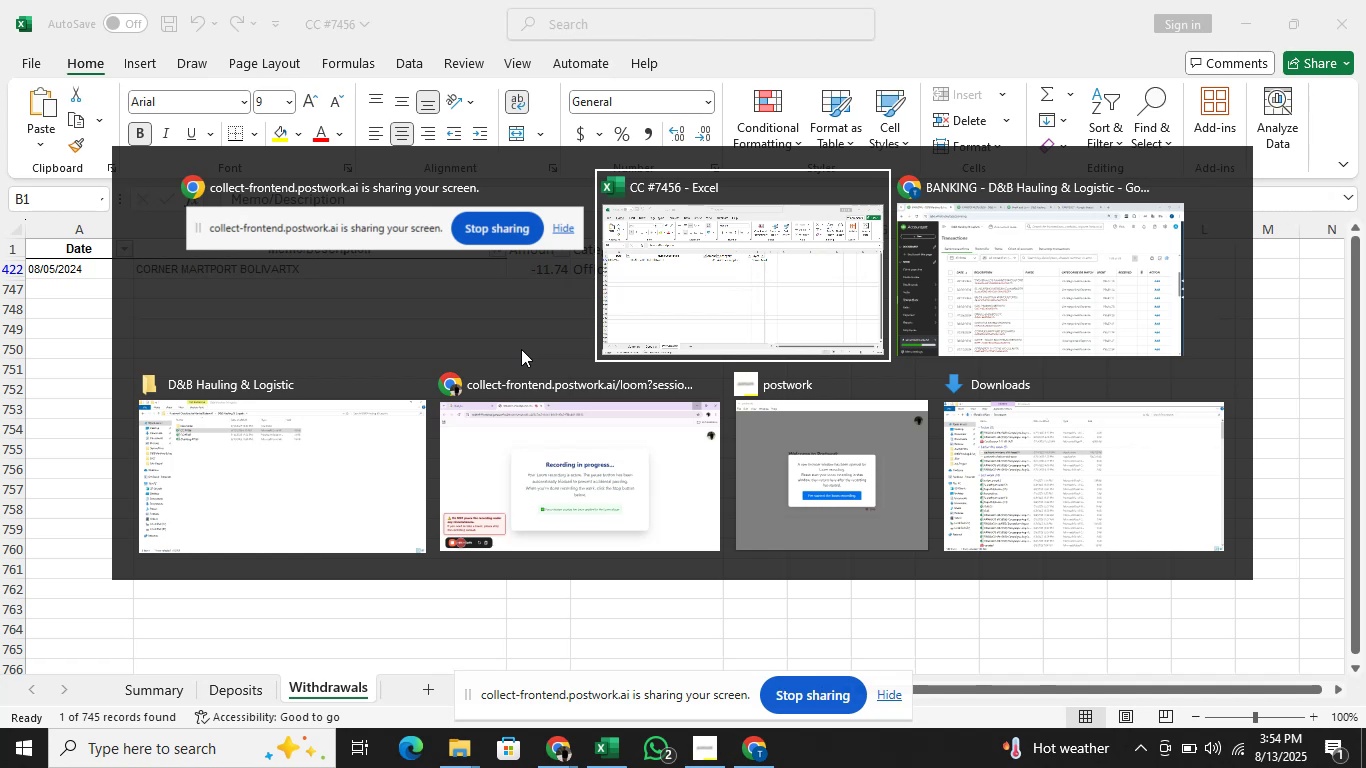 
key(Alt+Tab)
 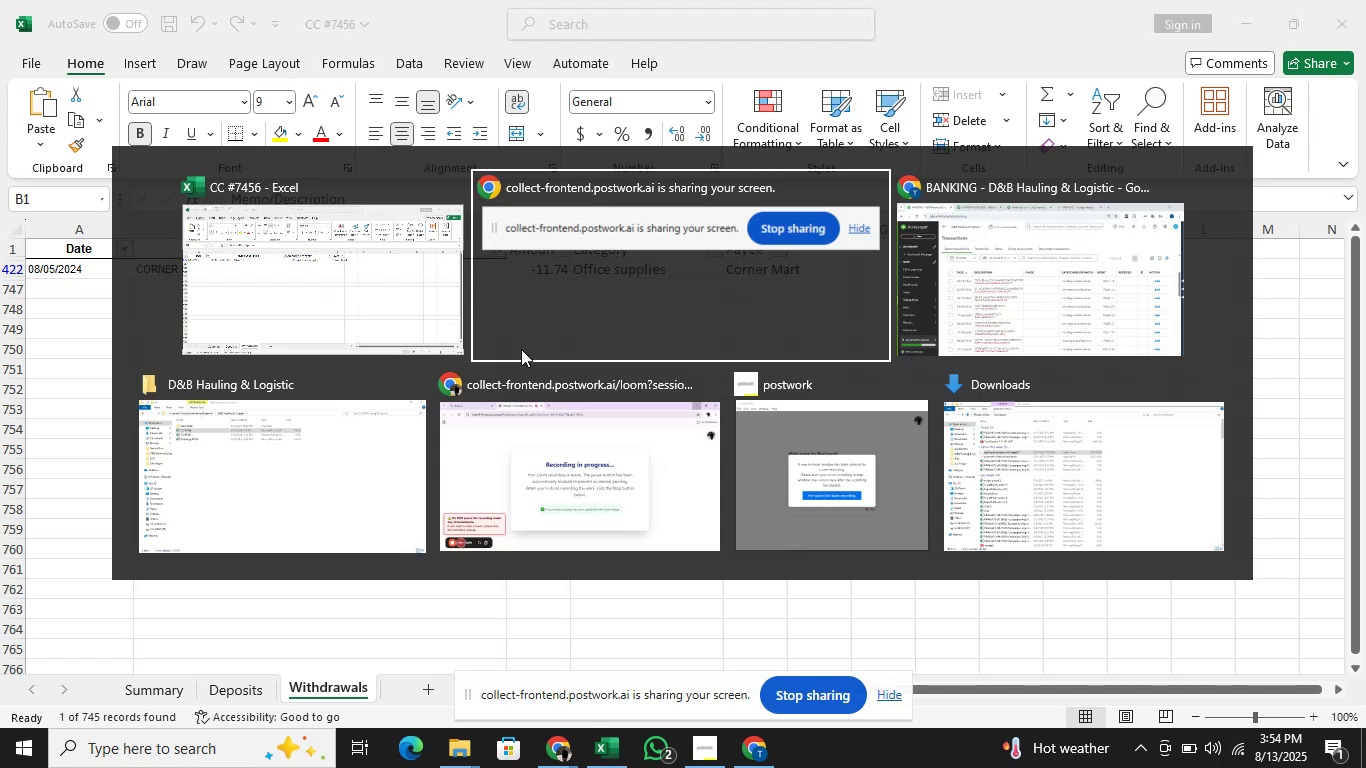 
key(Alt+ArrowRight)
 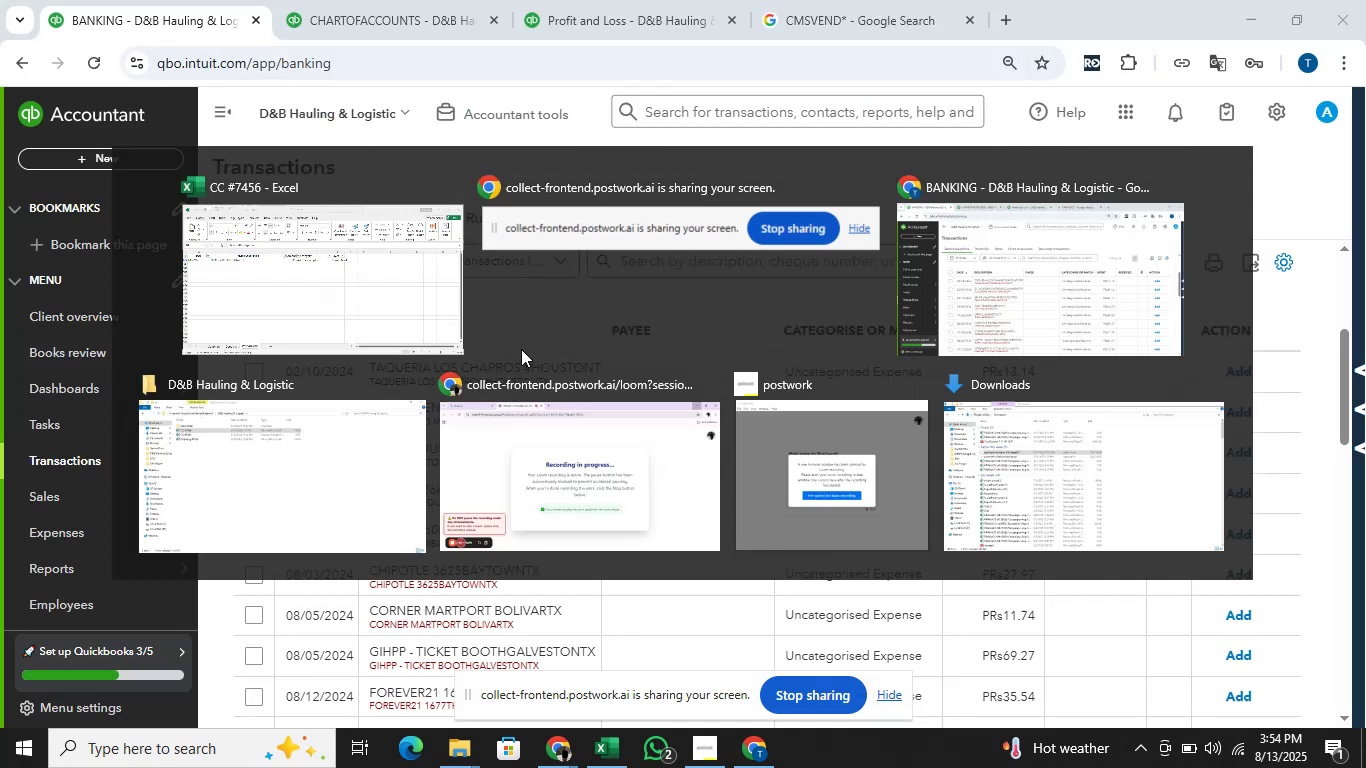 
key(Alt+Tab)
 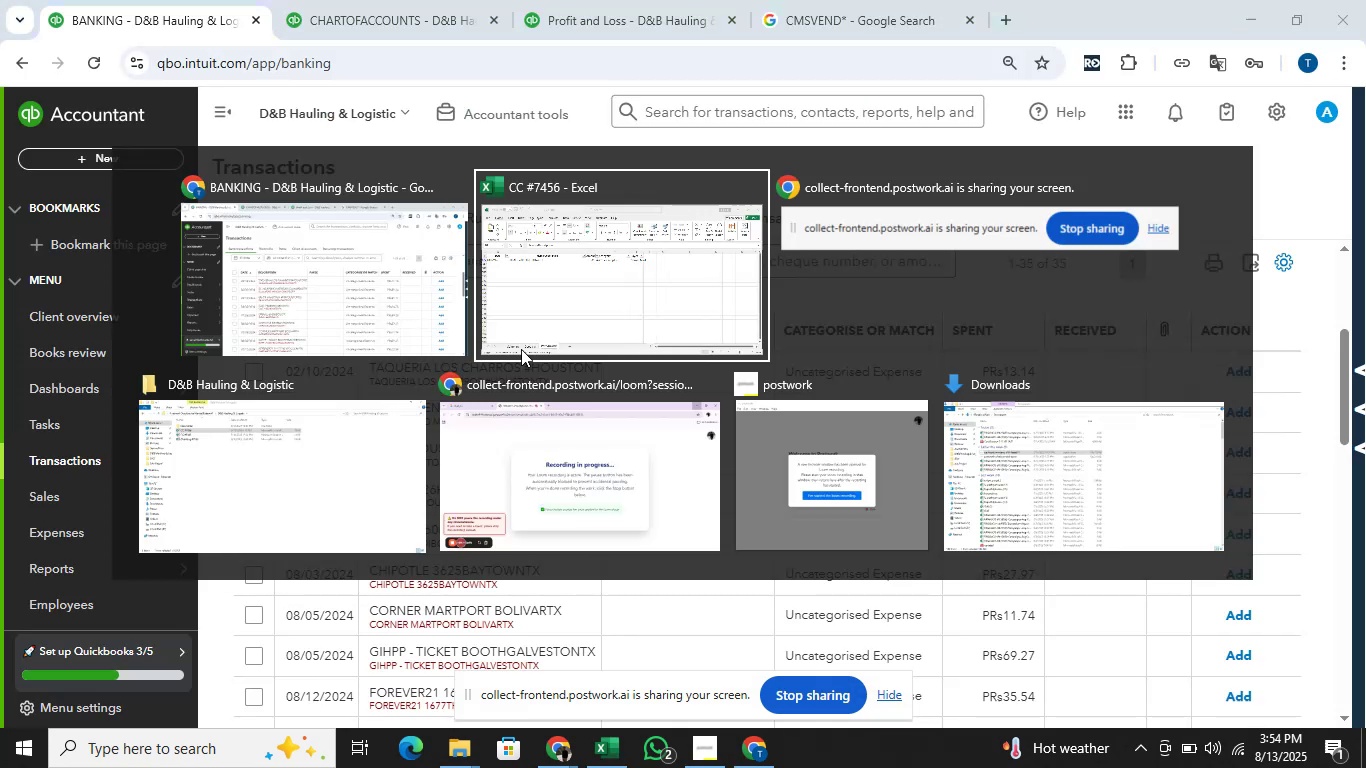 
key(Alt+AltLeft)
 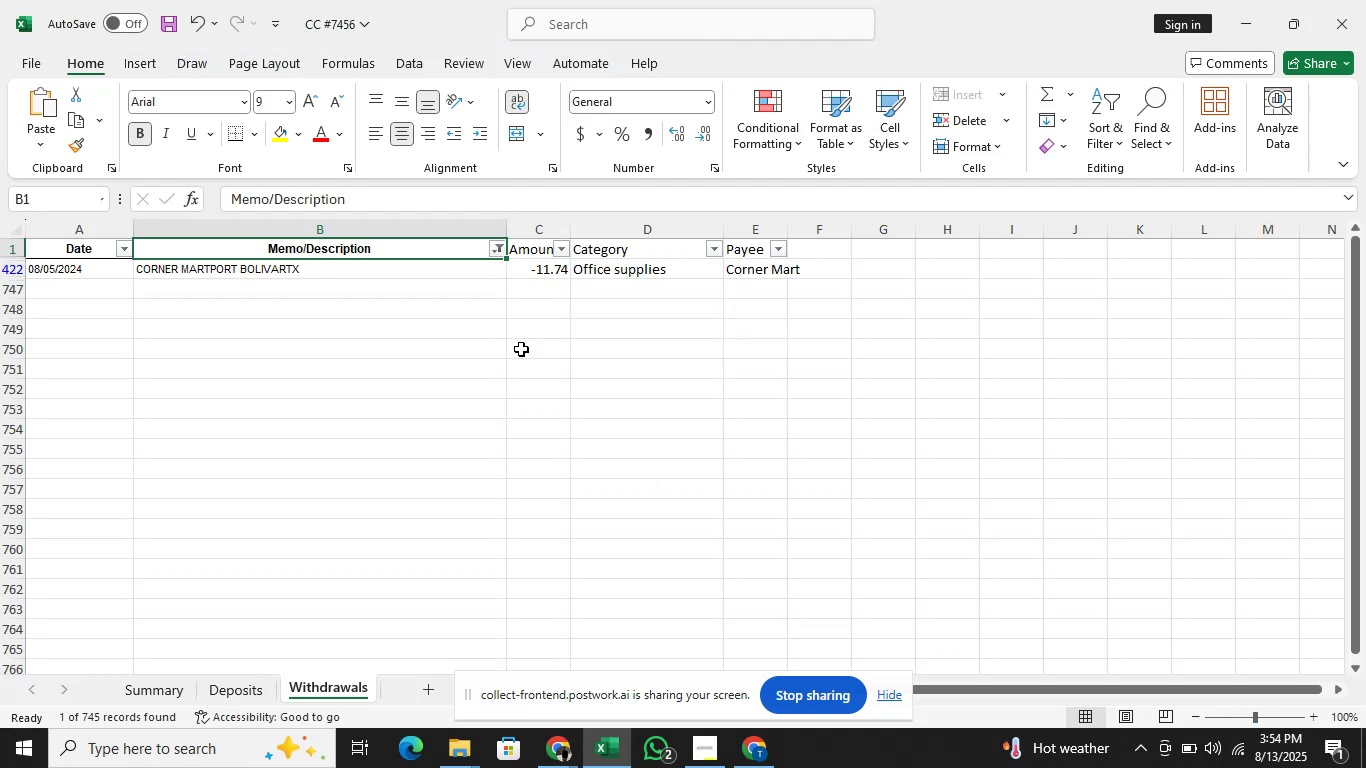 
key(Alt+Tab)
 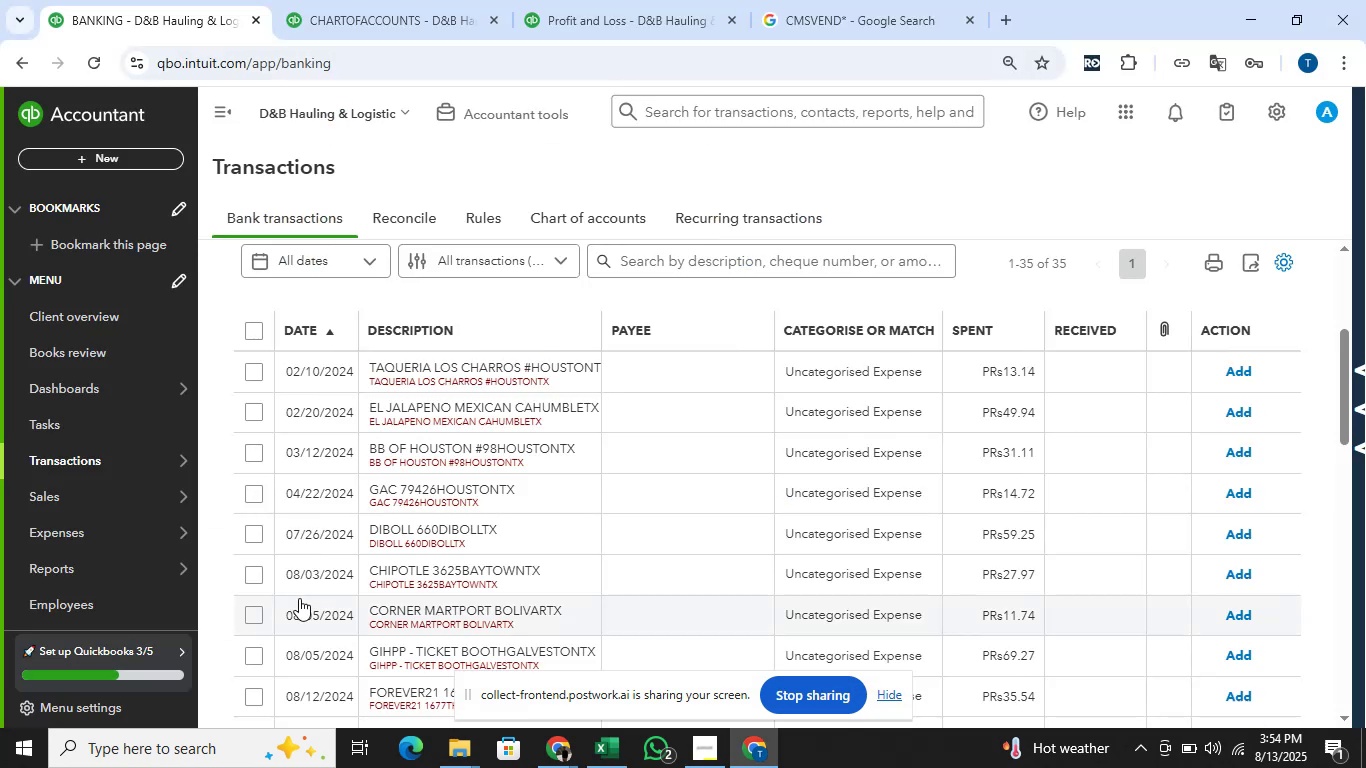 
left_click([256, 616])
 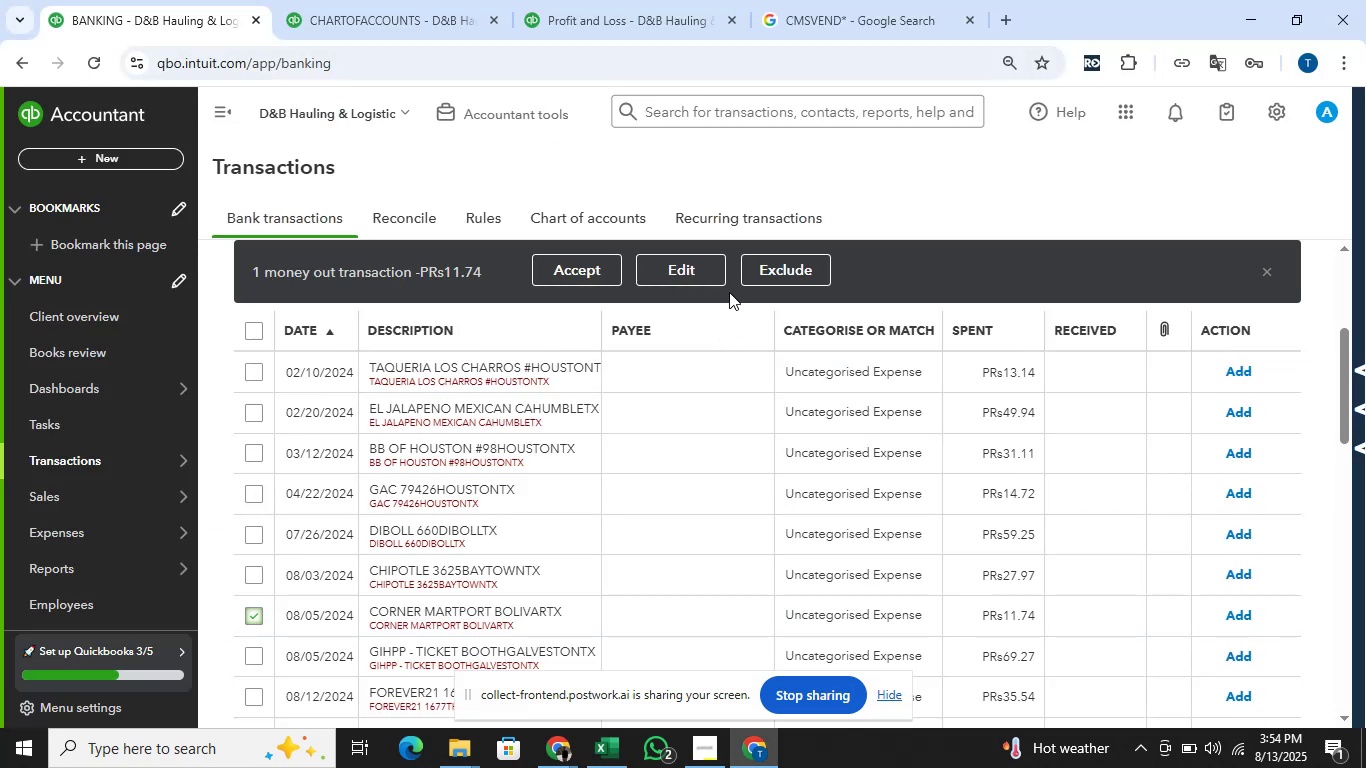 
left_click([701, 280])
 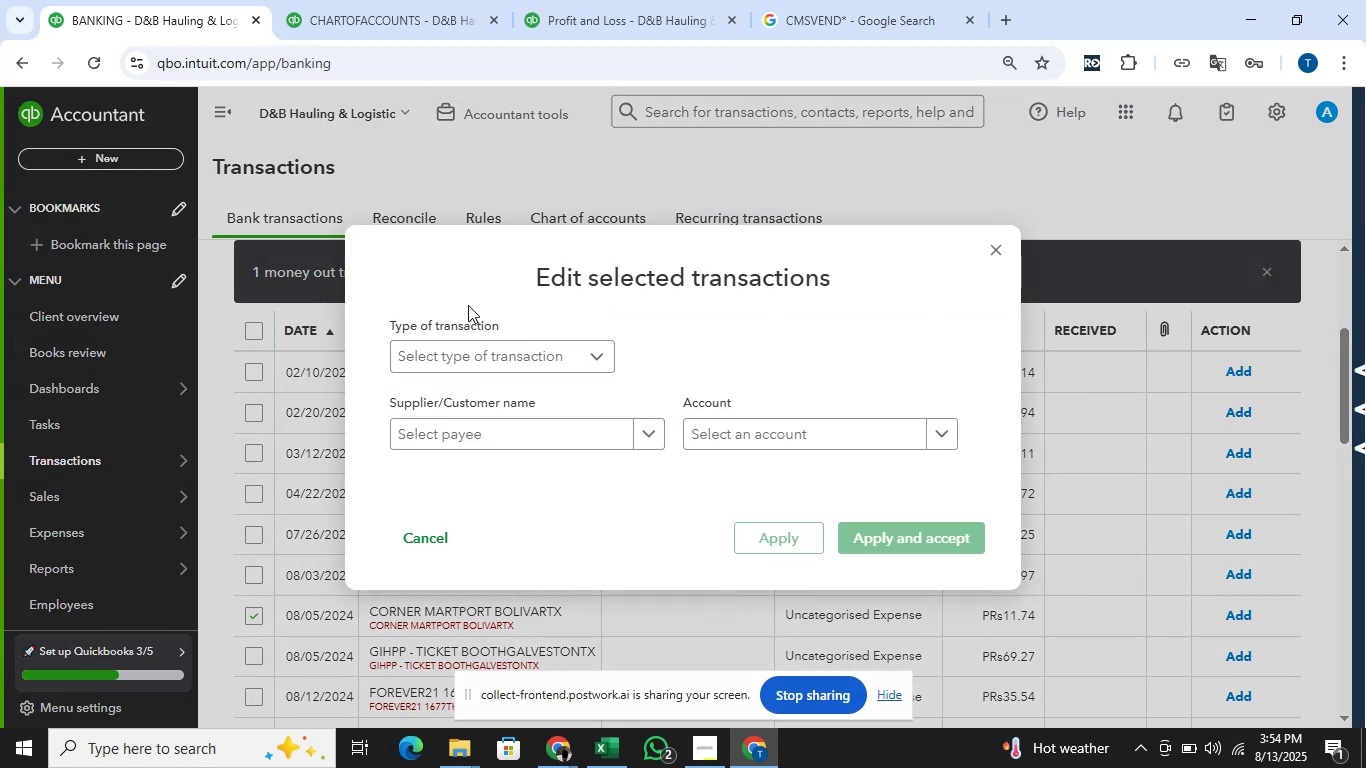 
left_click([483, 354])
 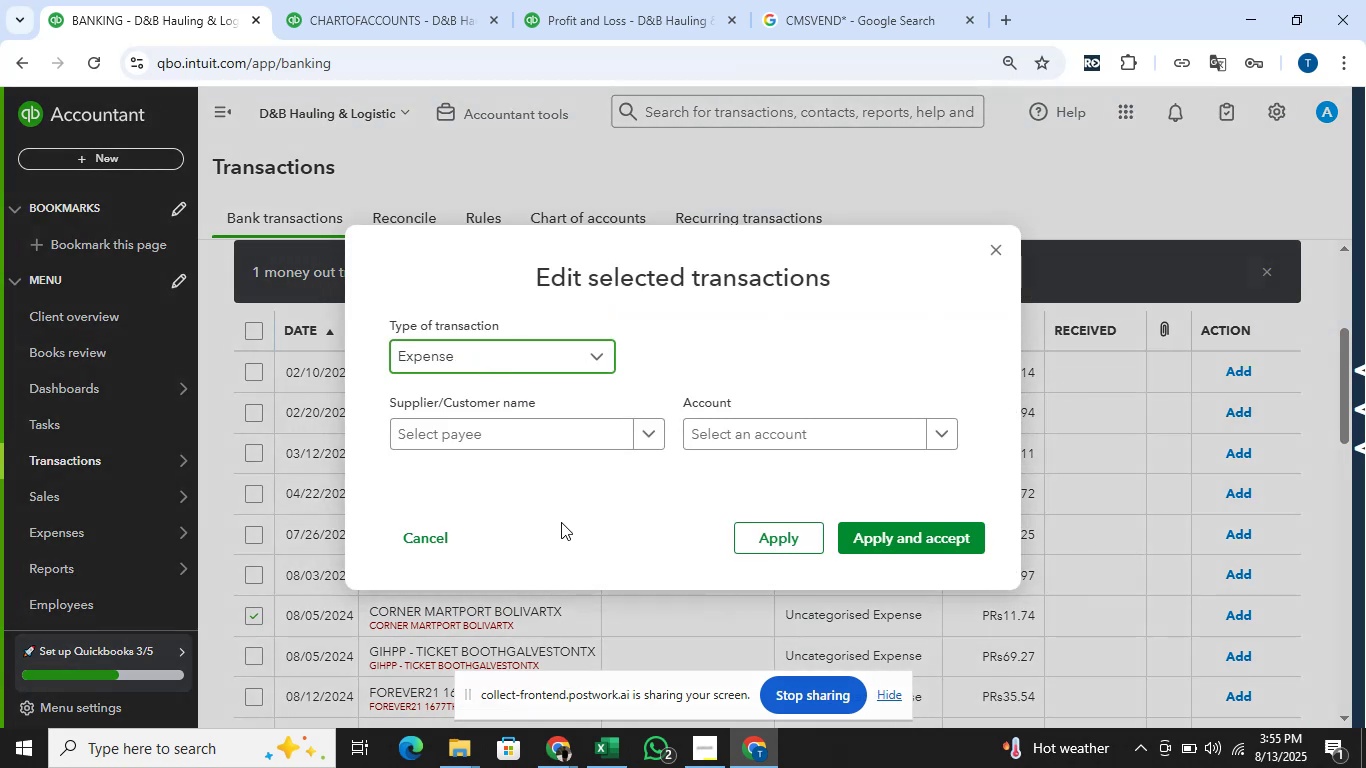 
left_click([540, 441])
 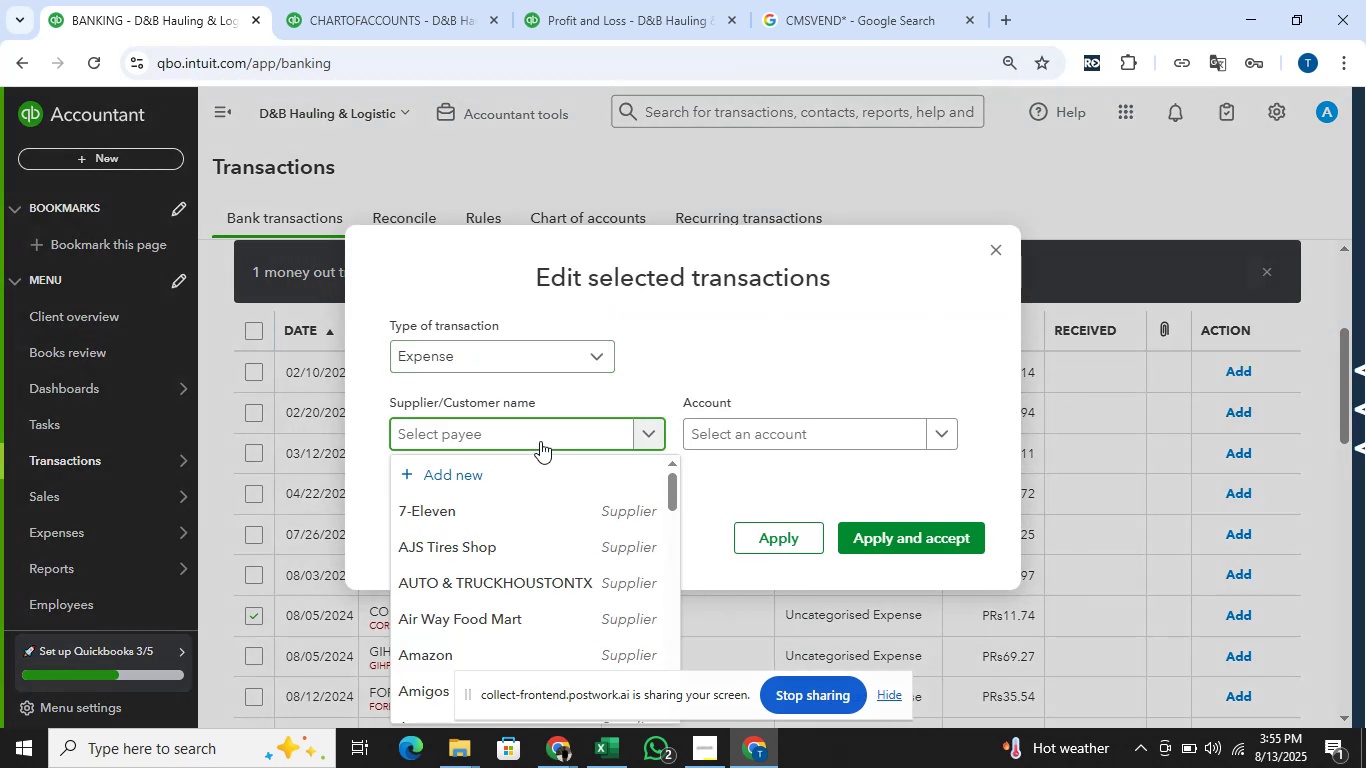 
key(Alt+AltLeft)
 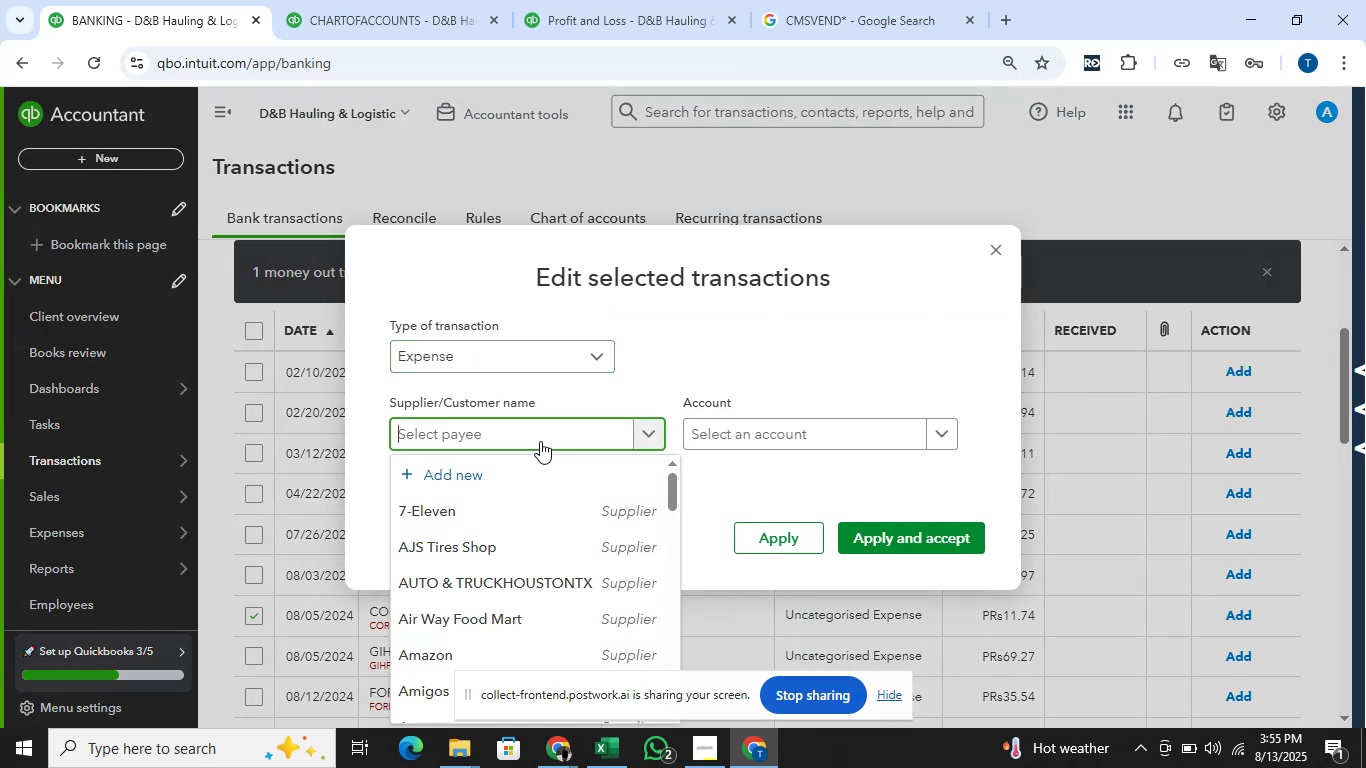 
key(Alt+Tab)
 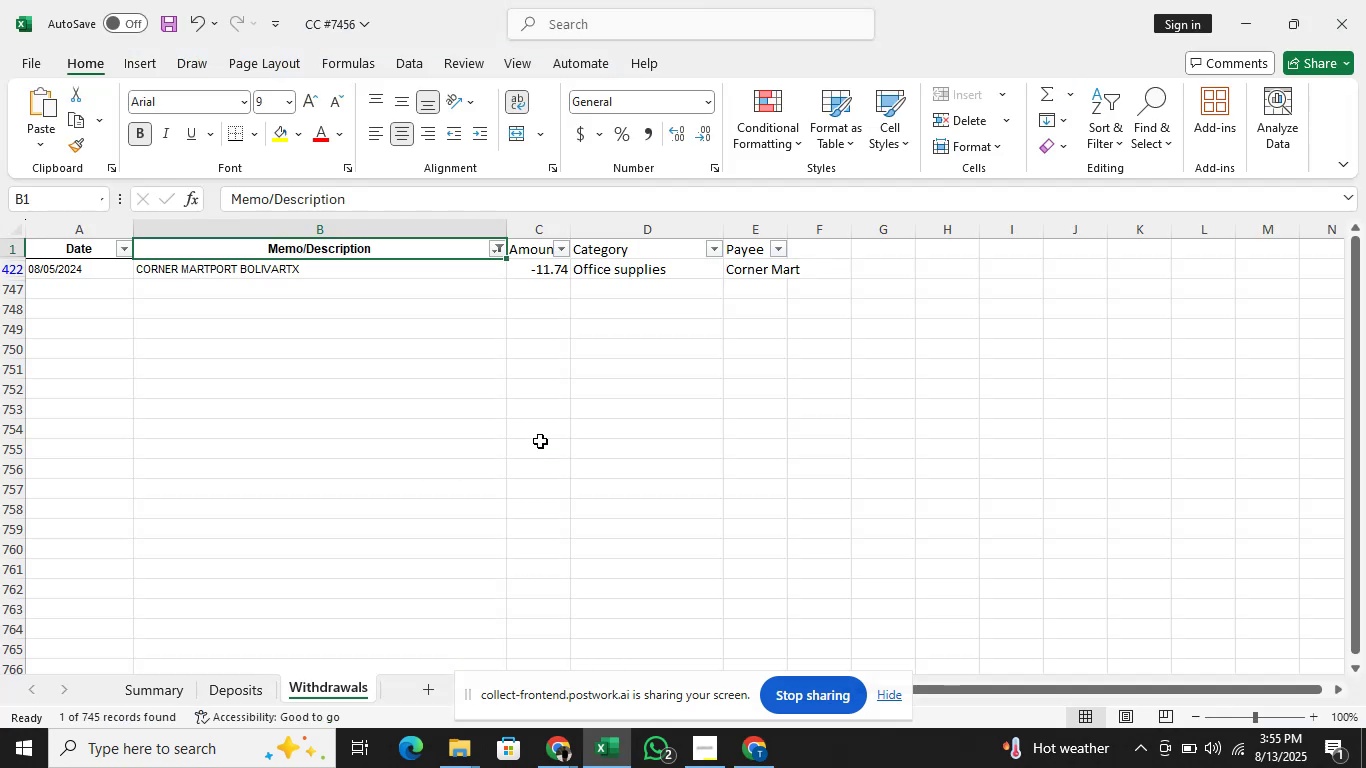 
key(Alt+AltLeft)
 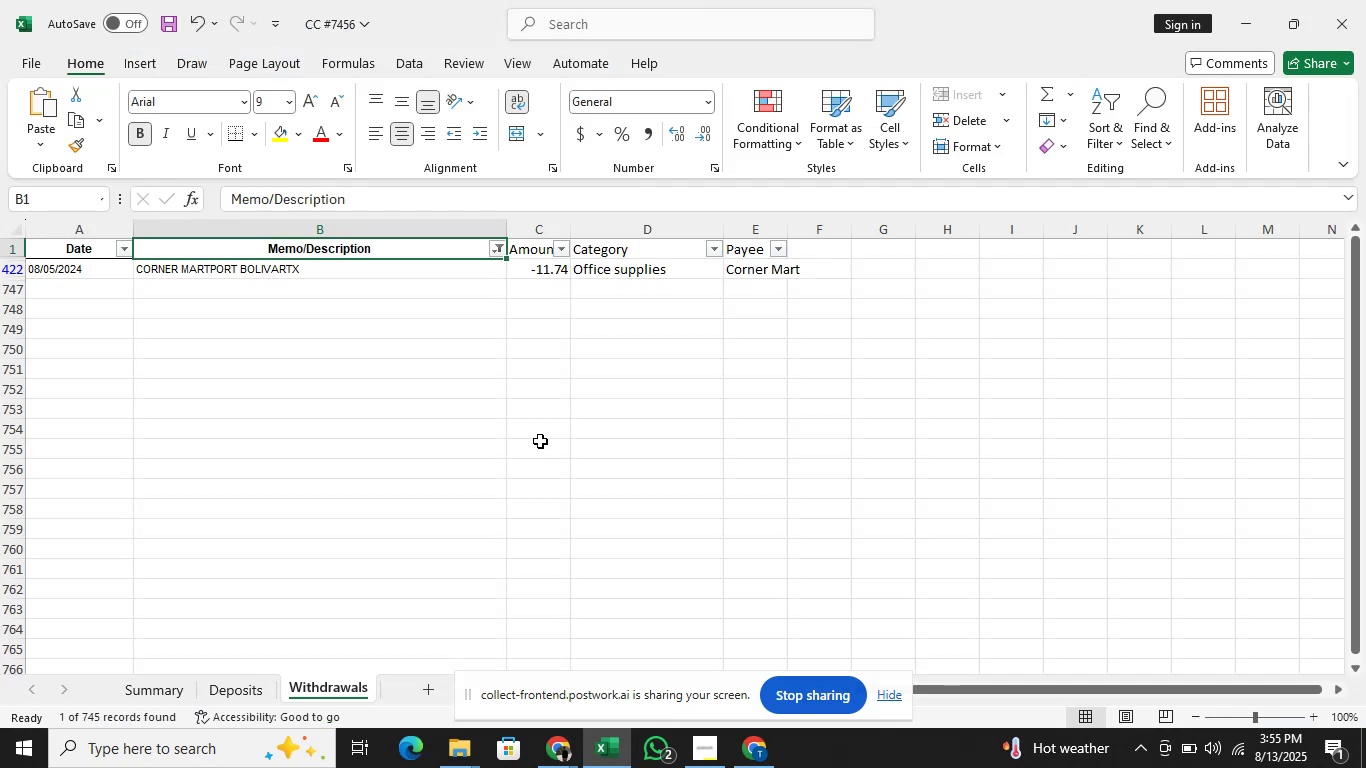 
key(Tab)
type(or)
key(Backspace)
key(Backspace)
type(Corner Mart)
 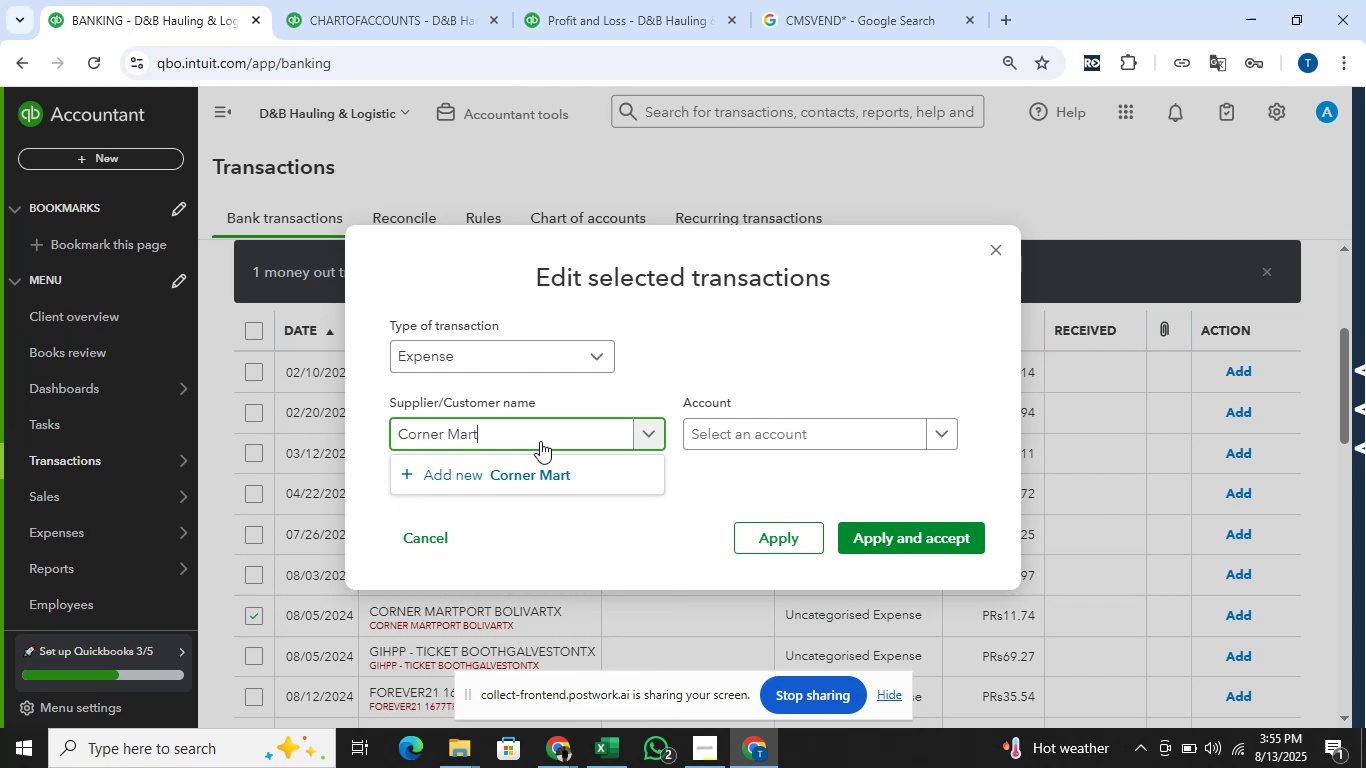 
left_click([542, 464])
 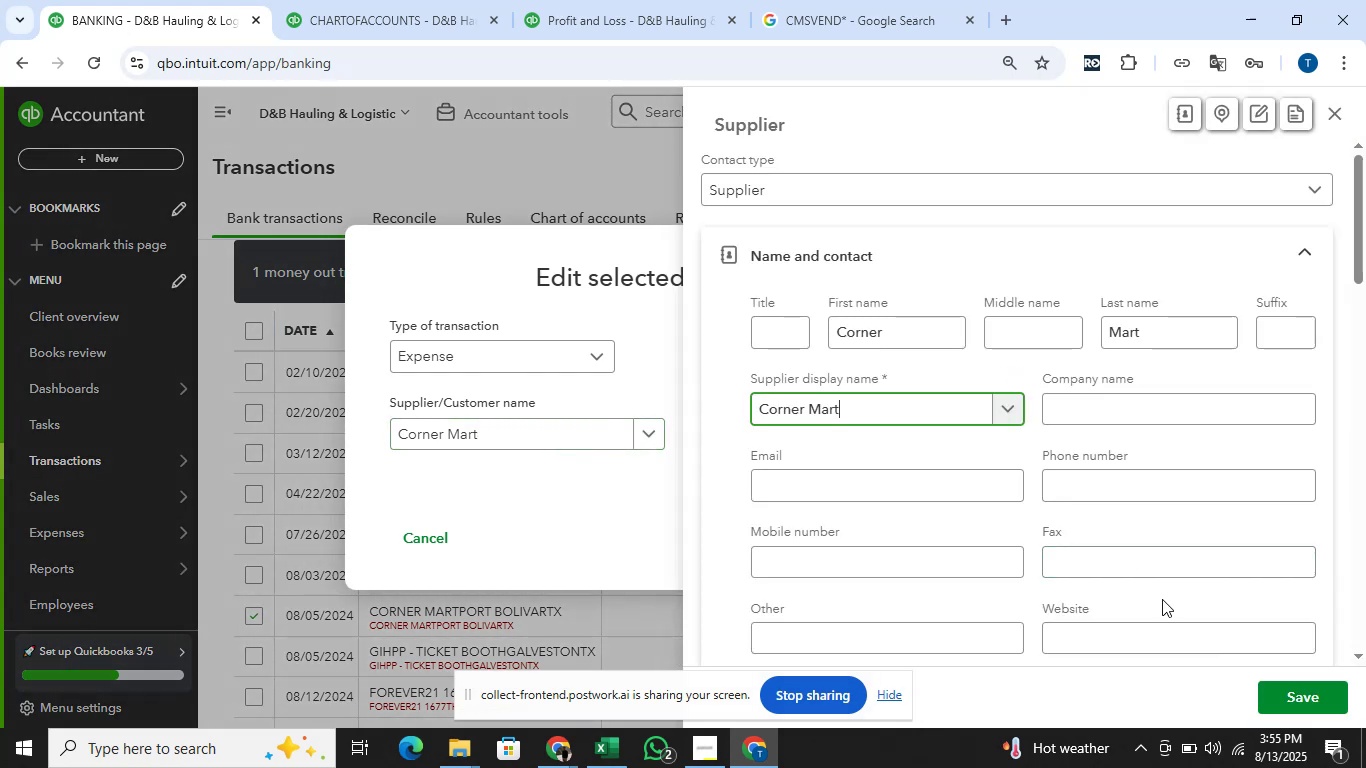 
left_click([1320, 707])
 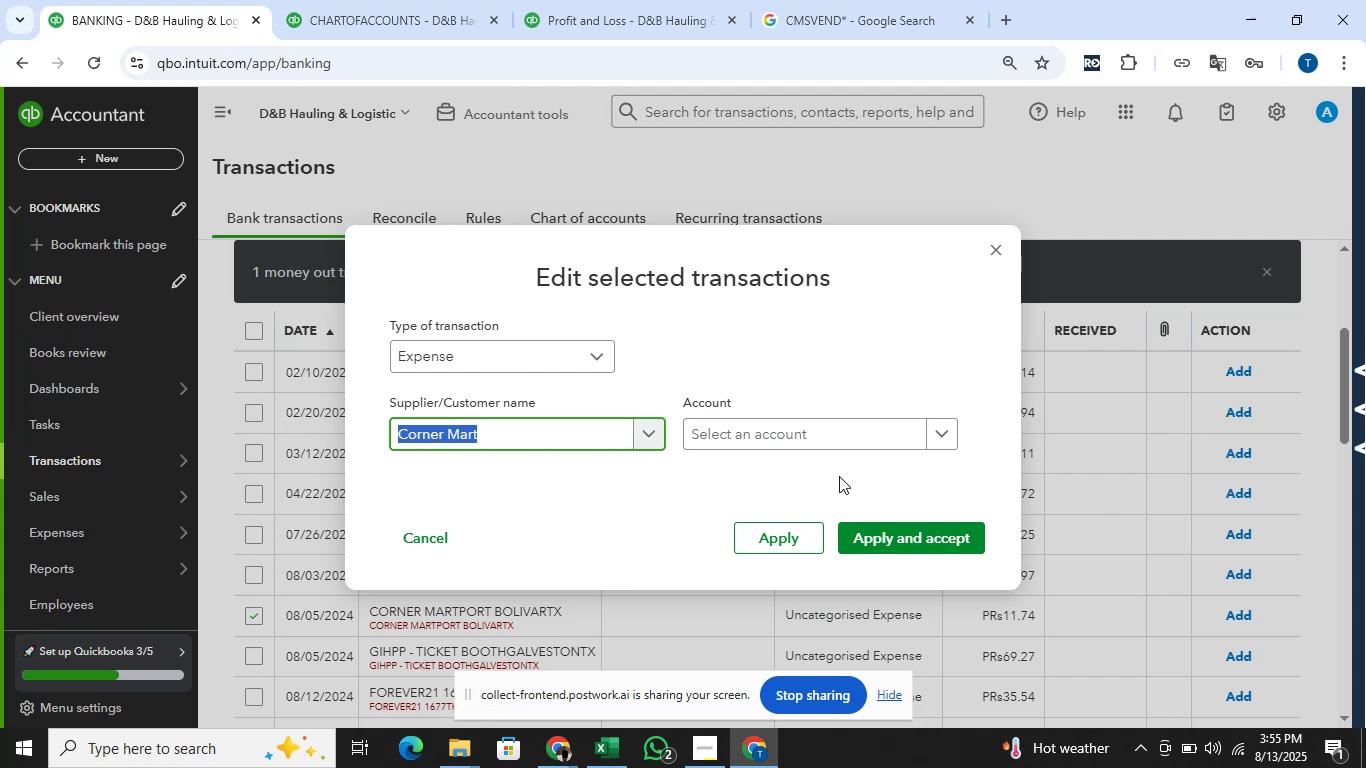 
wait(25.07)
 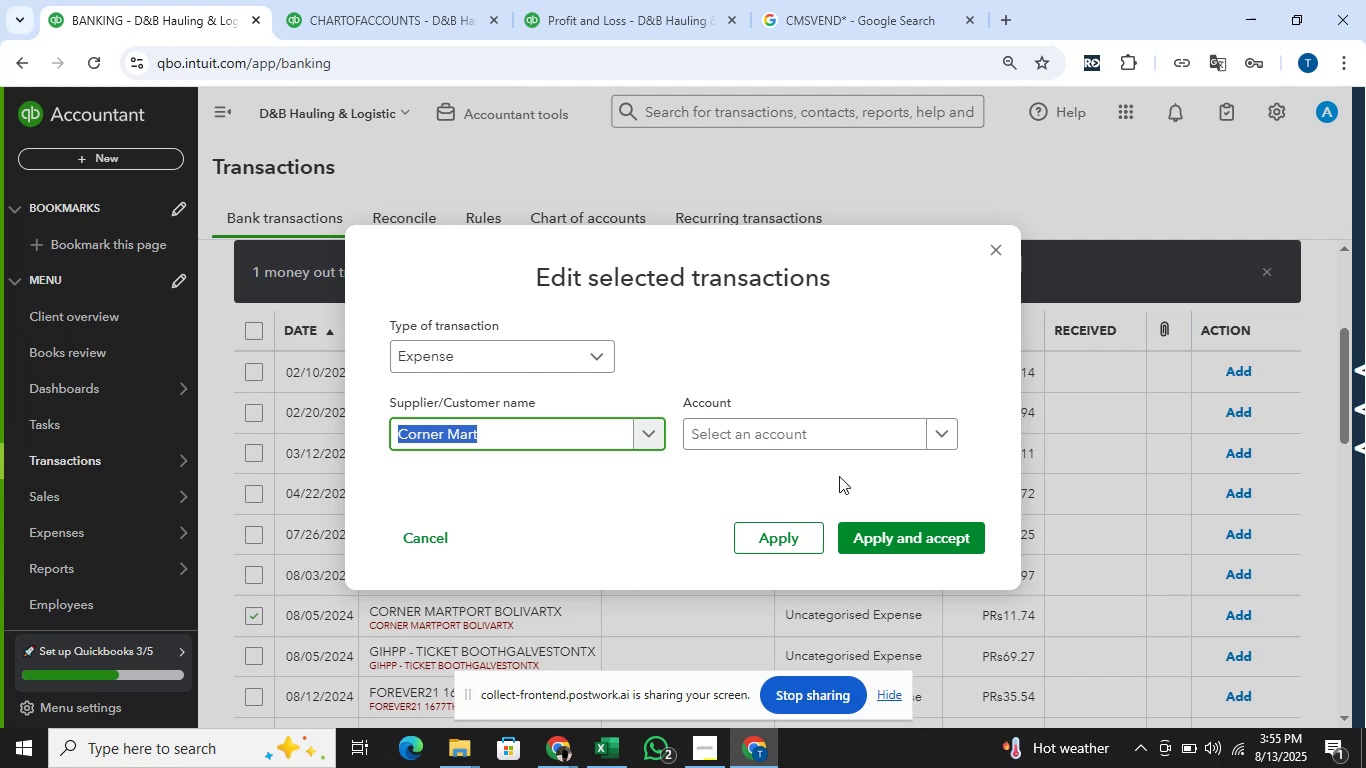 
left_click([766, 445])
 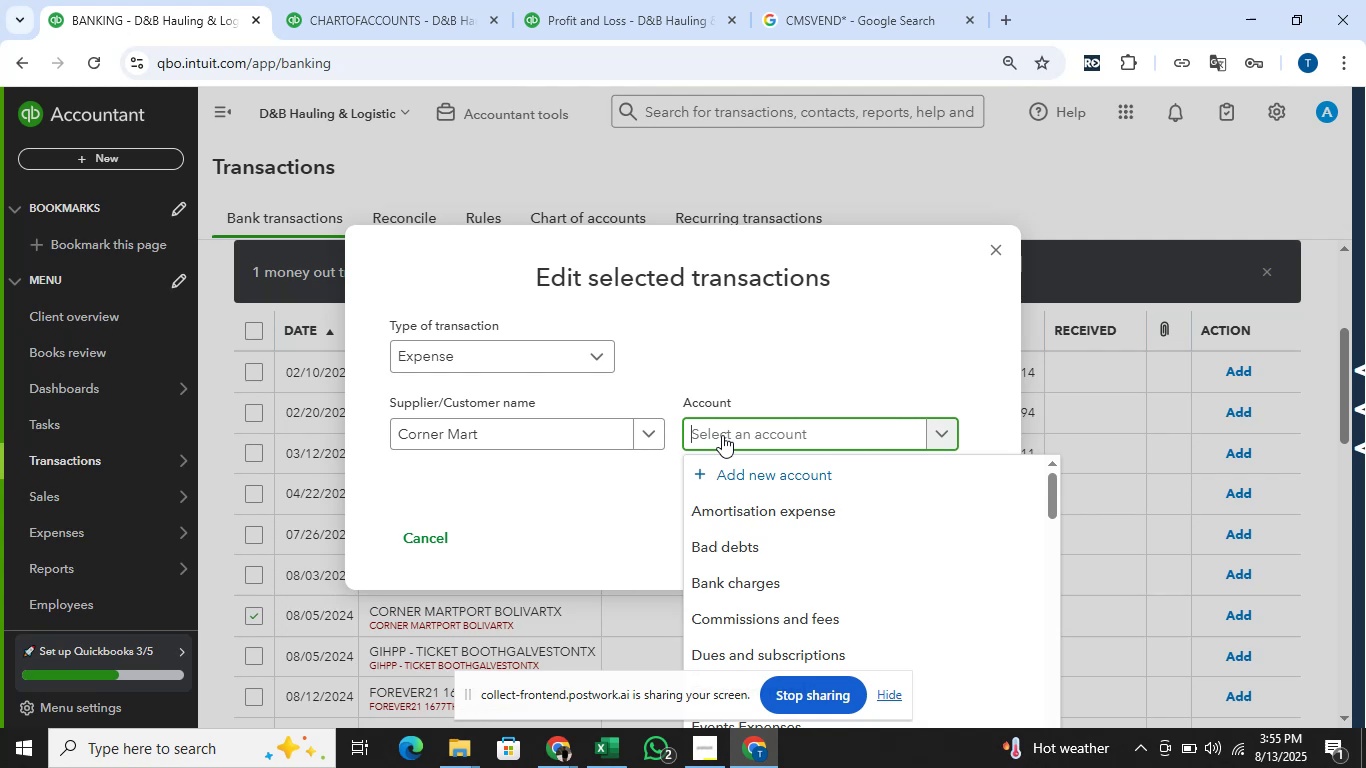 
type(offic)
 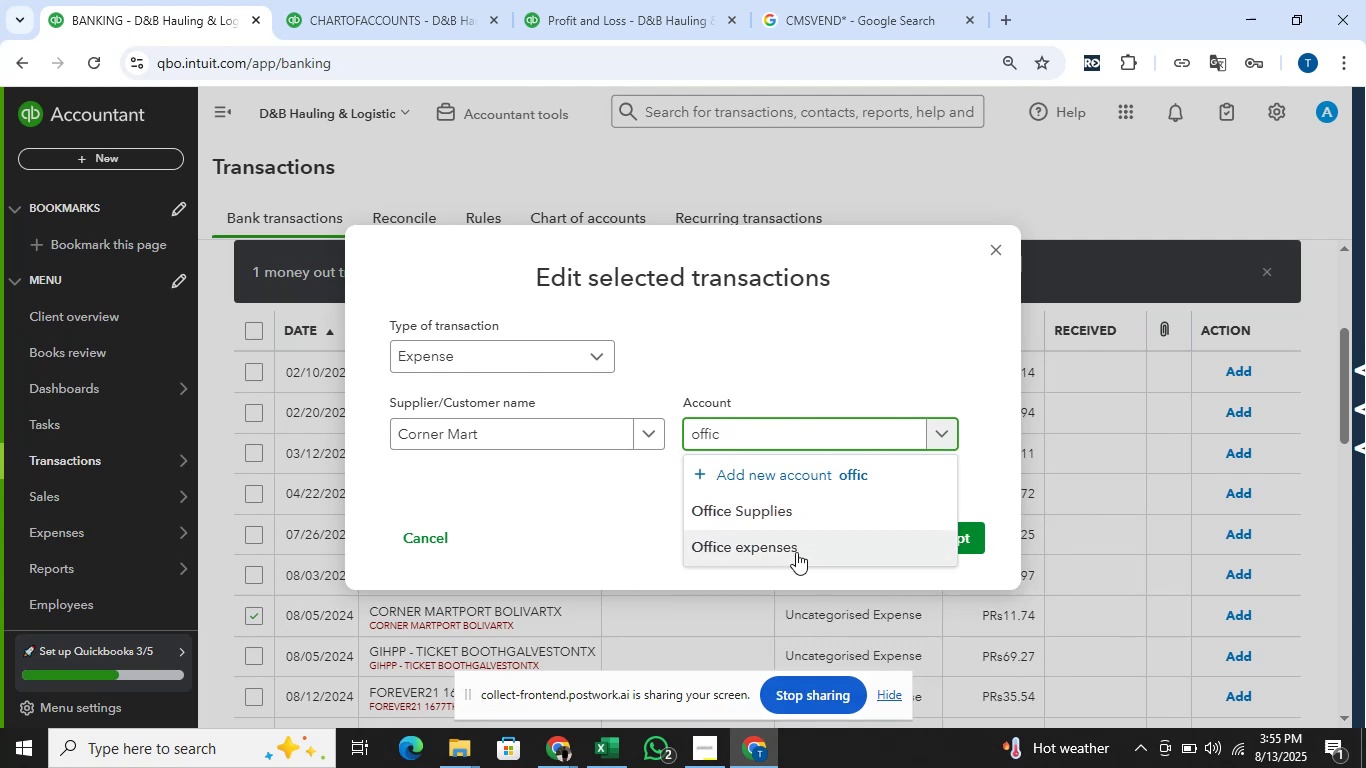 
left_click([798, 500])
 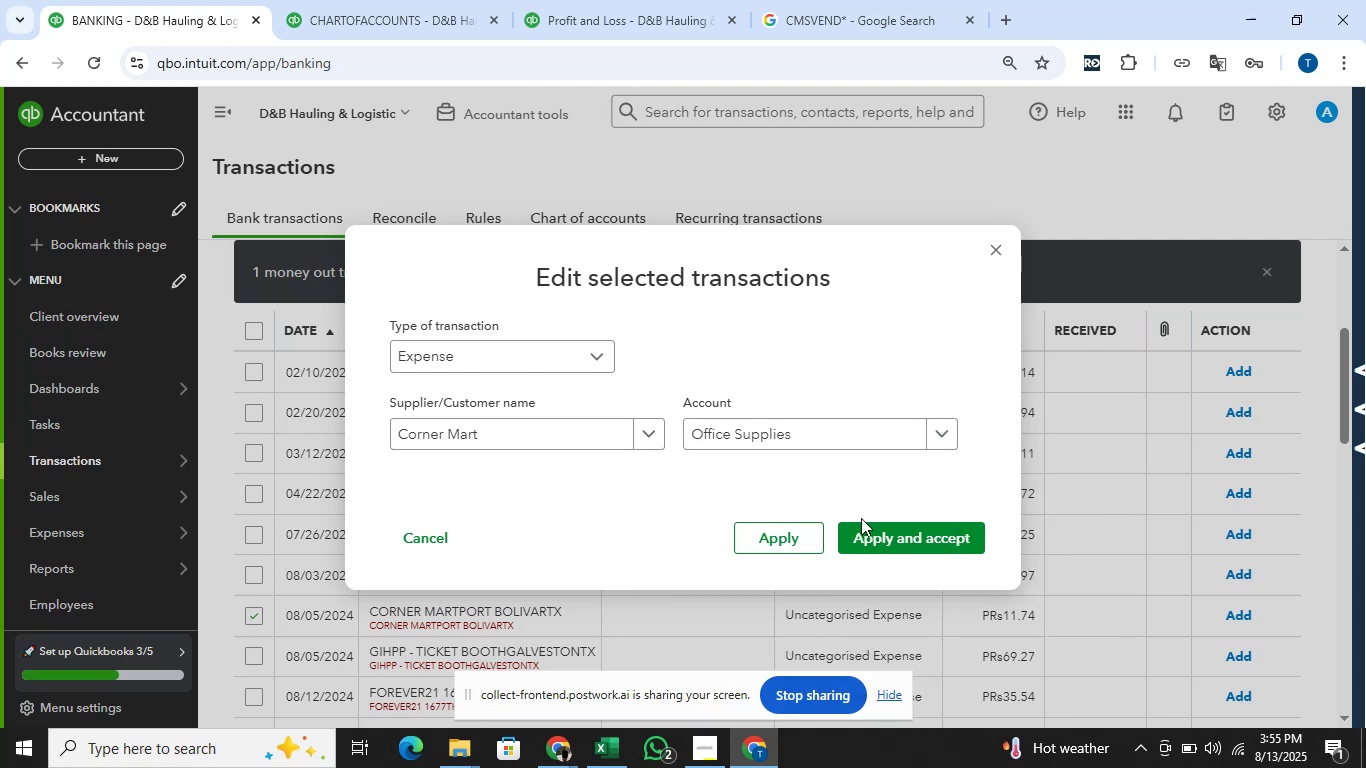 
left_click([871, 533])
 